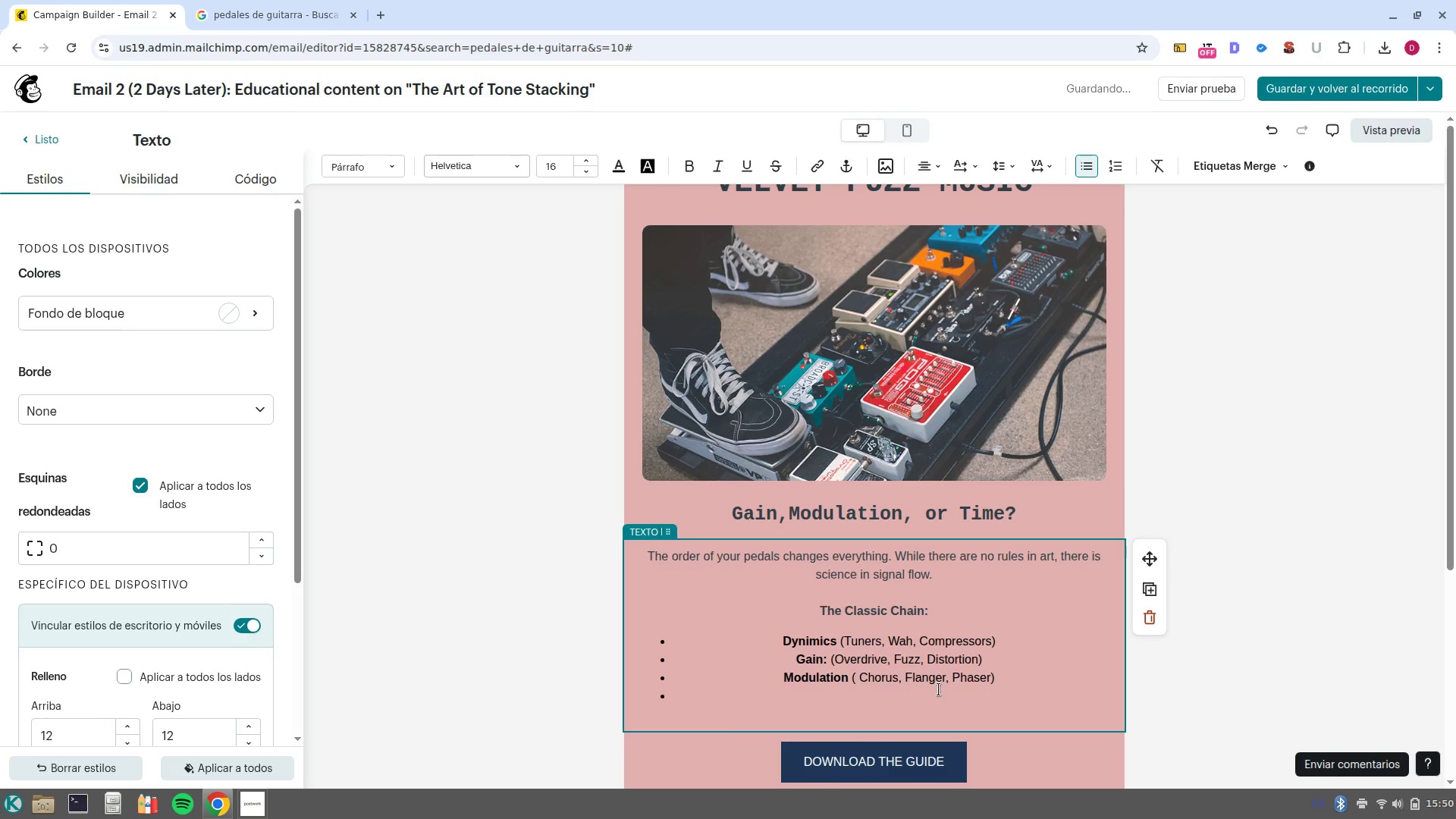 
key(Control+ControlLeft)
 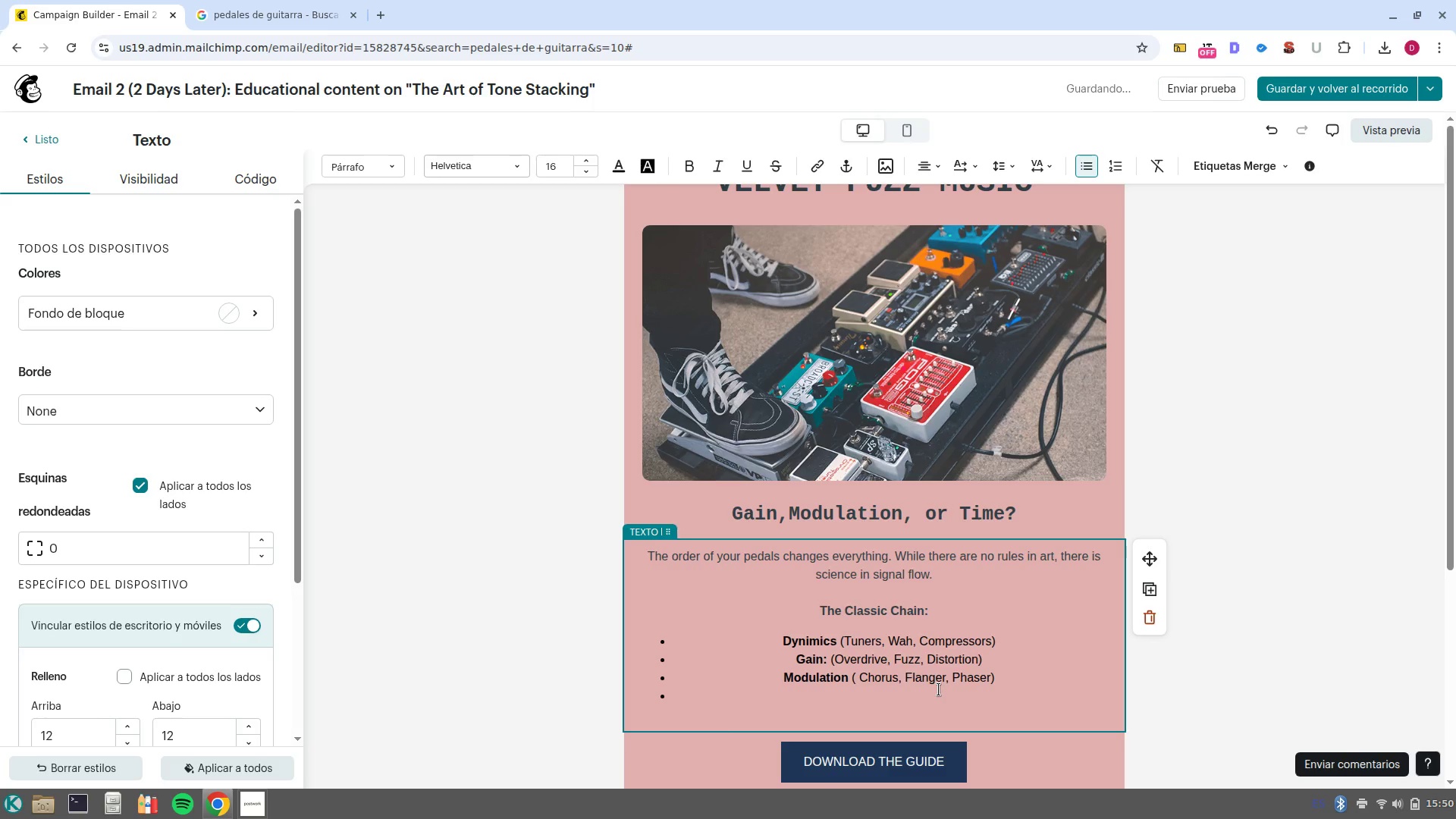 
key(Control+B)
 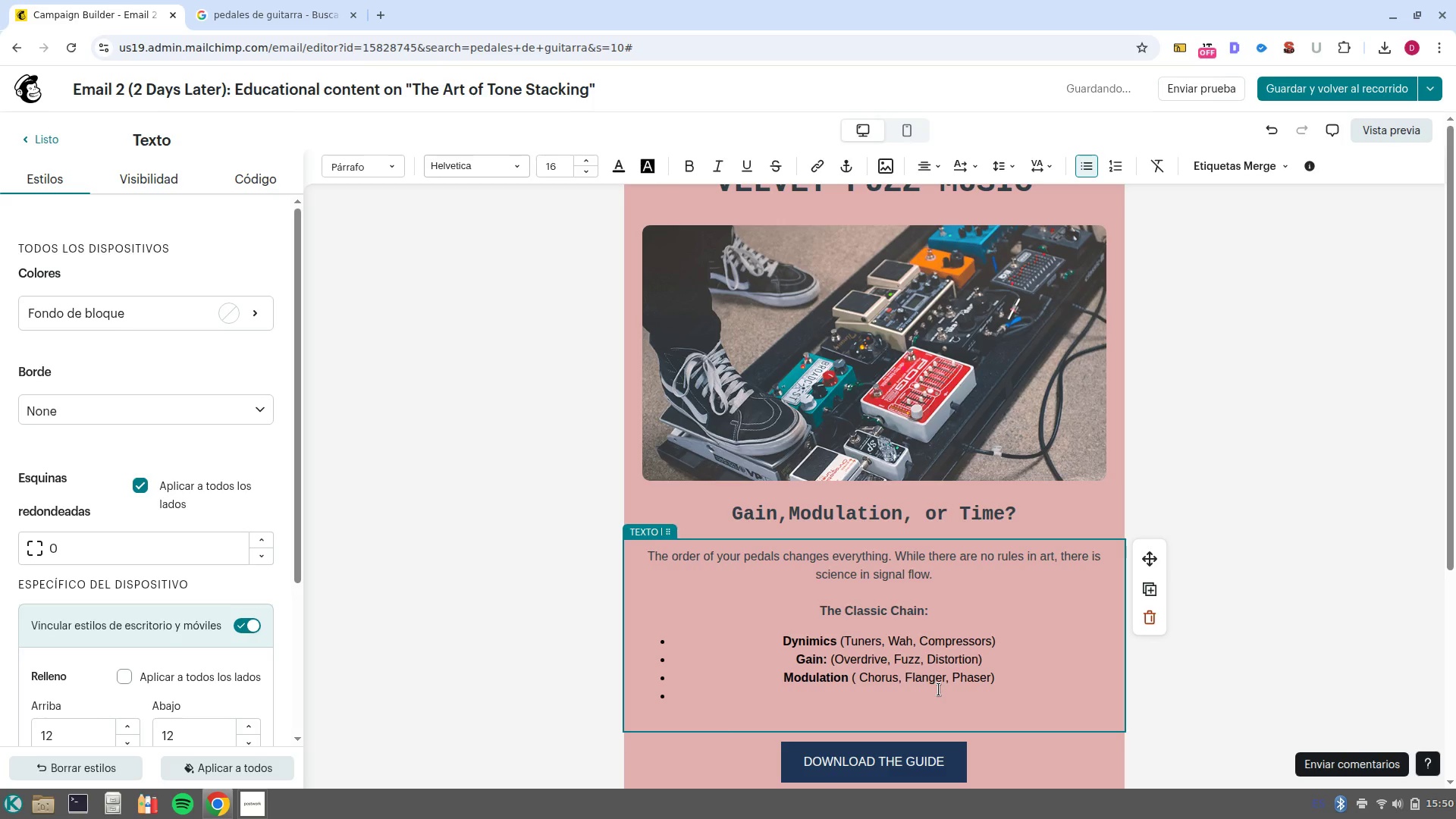 
type(Time *Delay, Reverb_)
key(Backspace)
type(()
 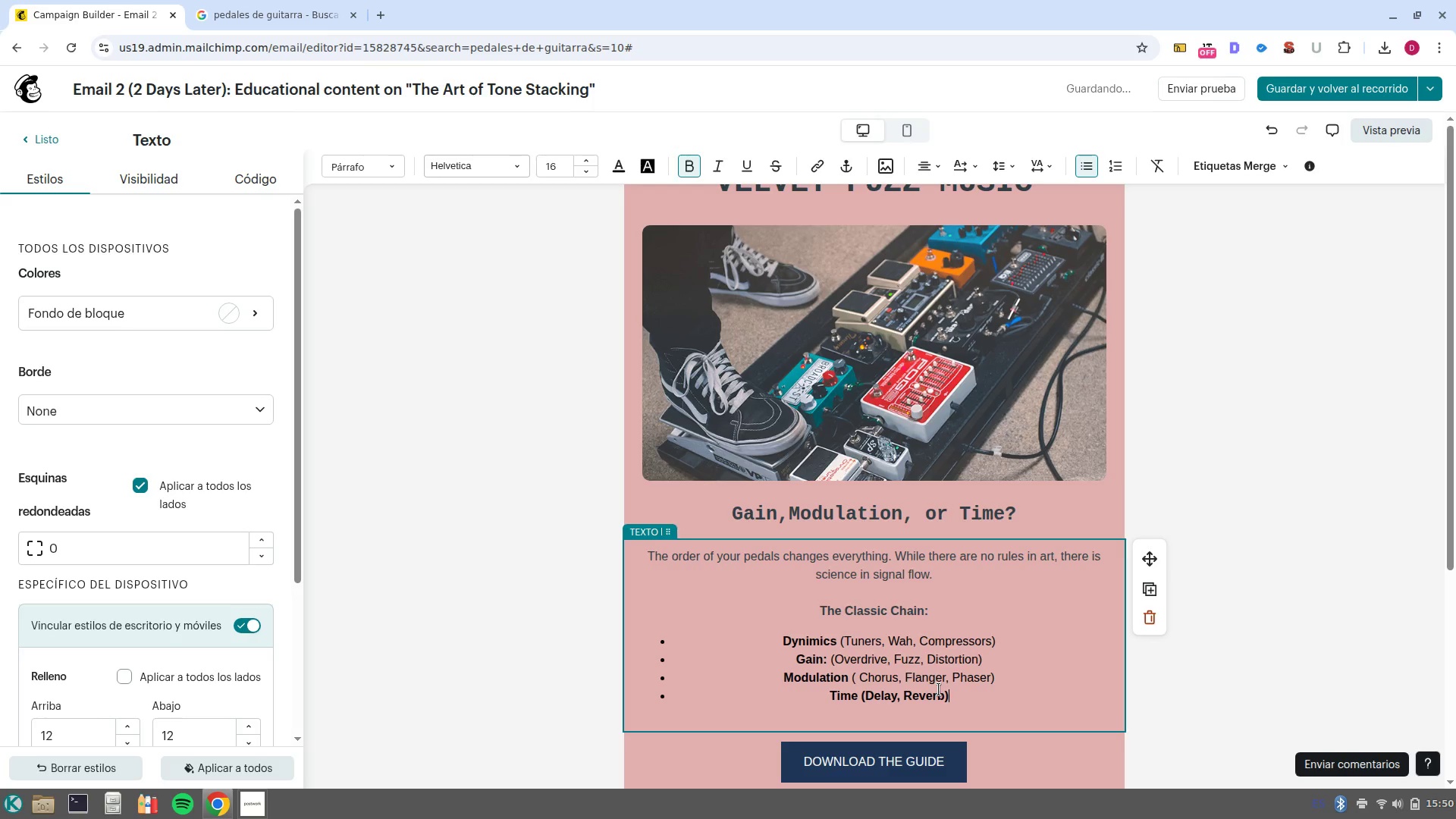 
left_click_drag(start_coordinate=[959, 701], to_coordinate=[861, 698])
 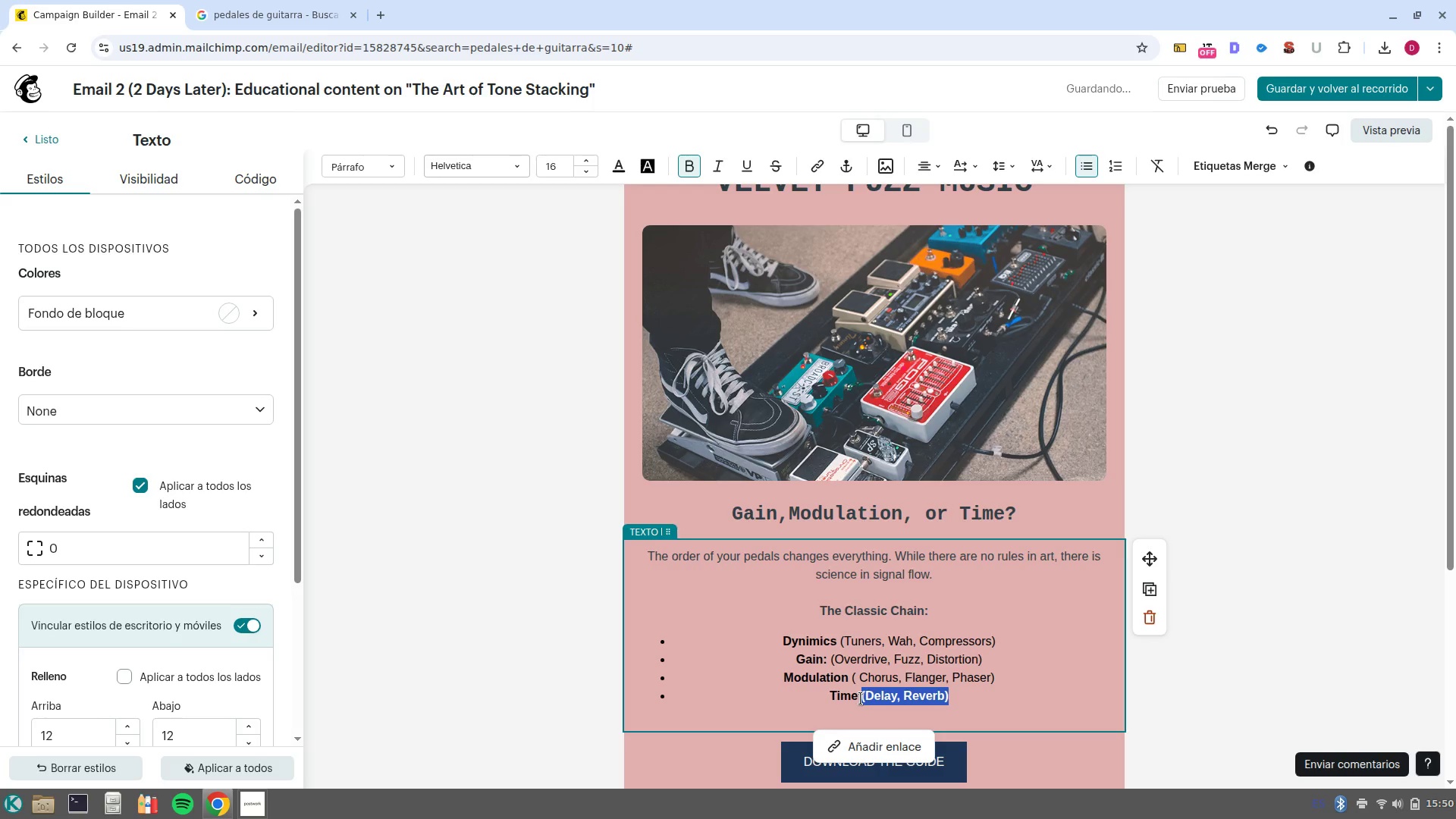 
key(Control+B)
 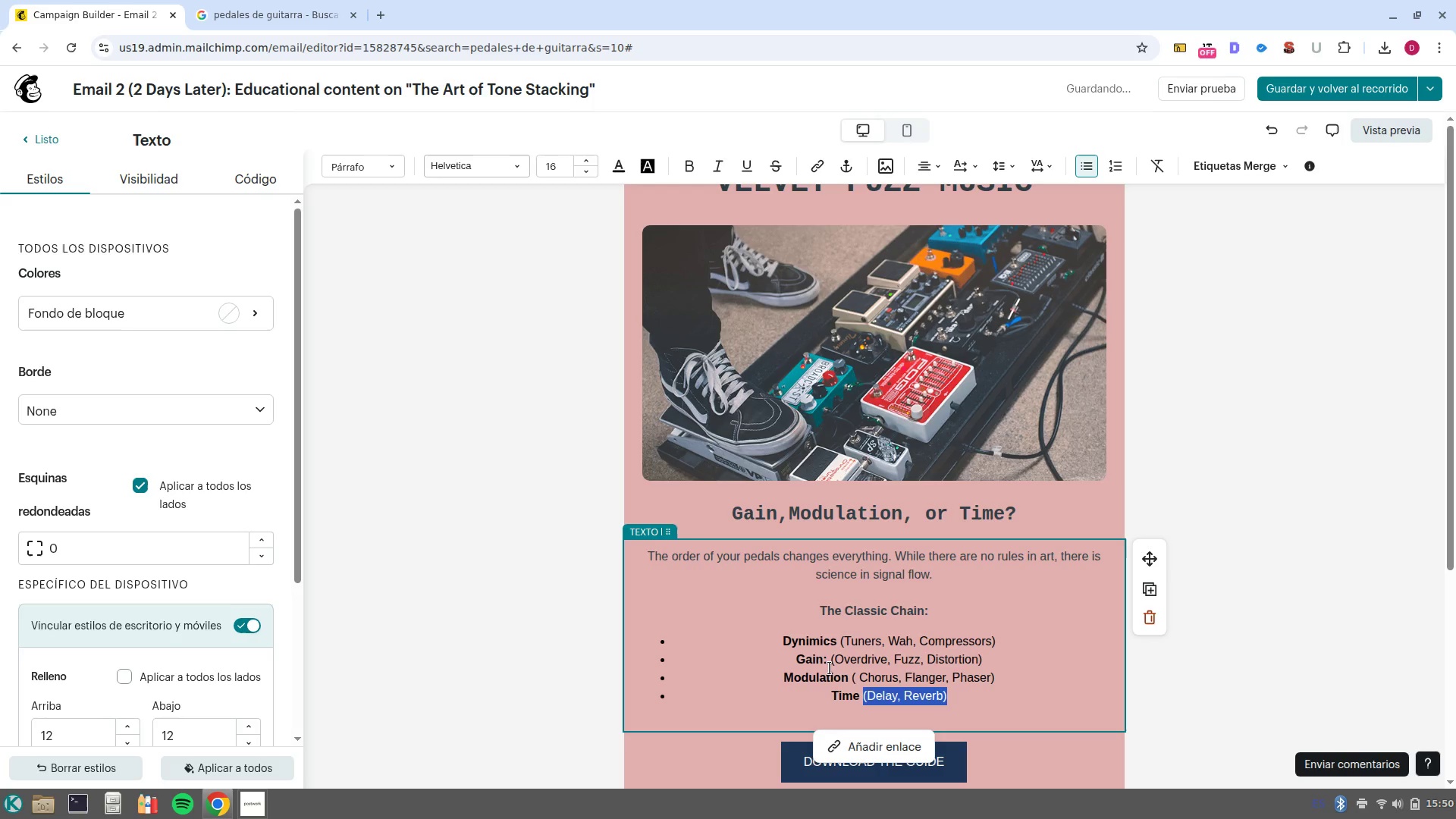 
left_click([828, 667])
 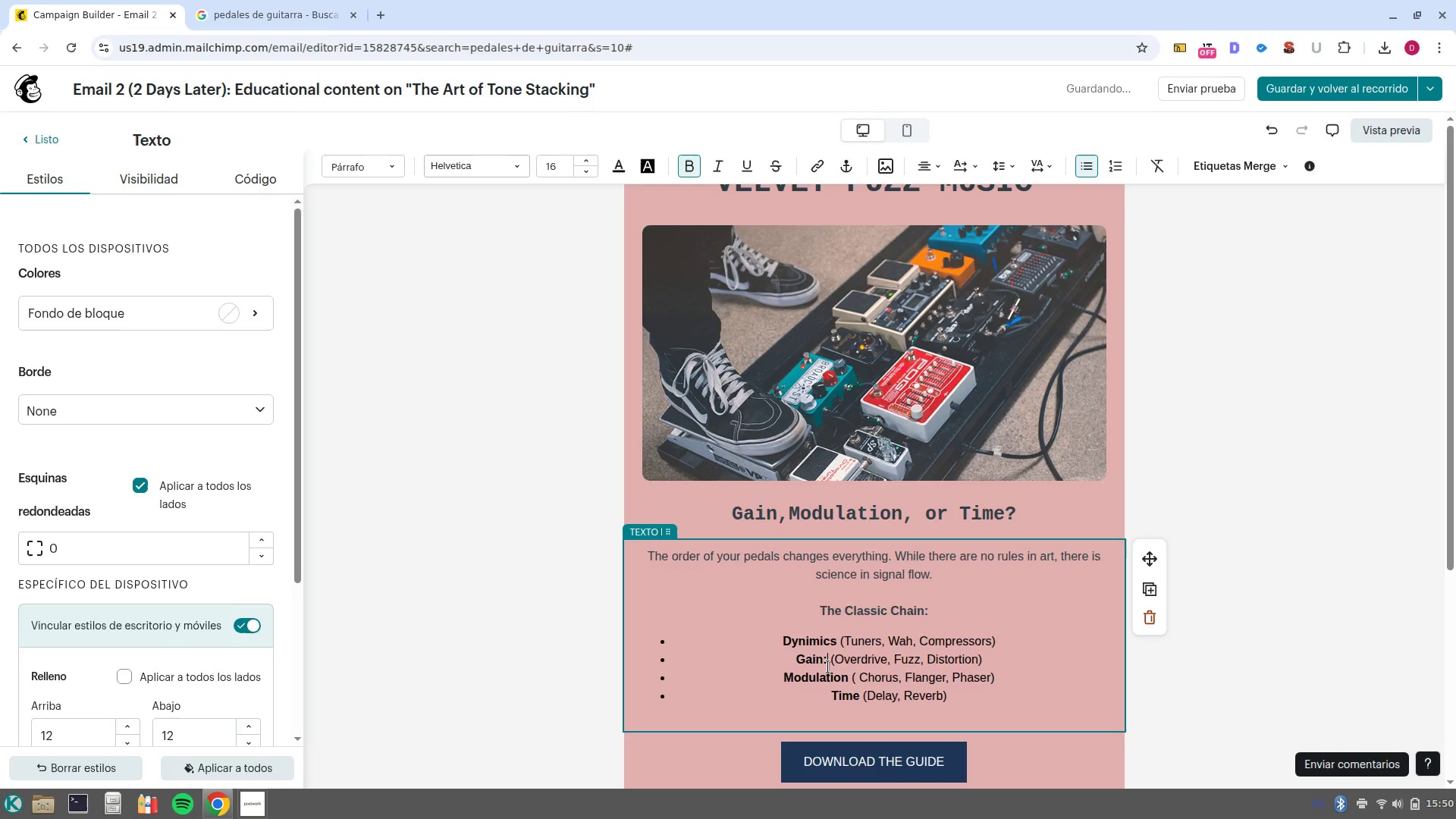 
key(Backspace)
 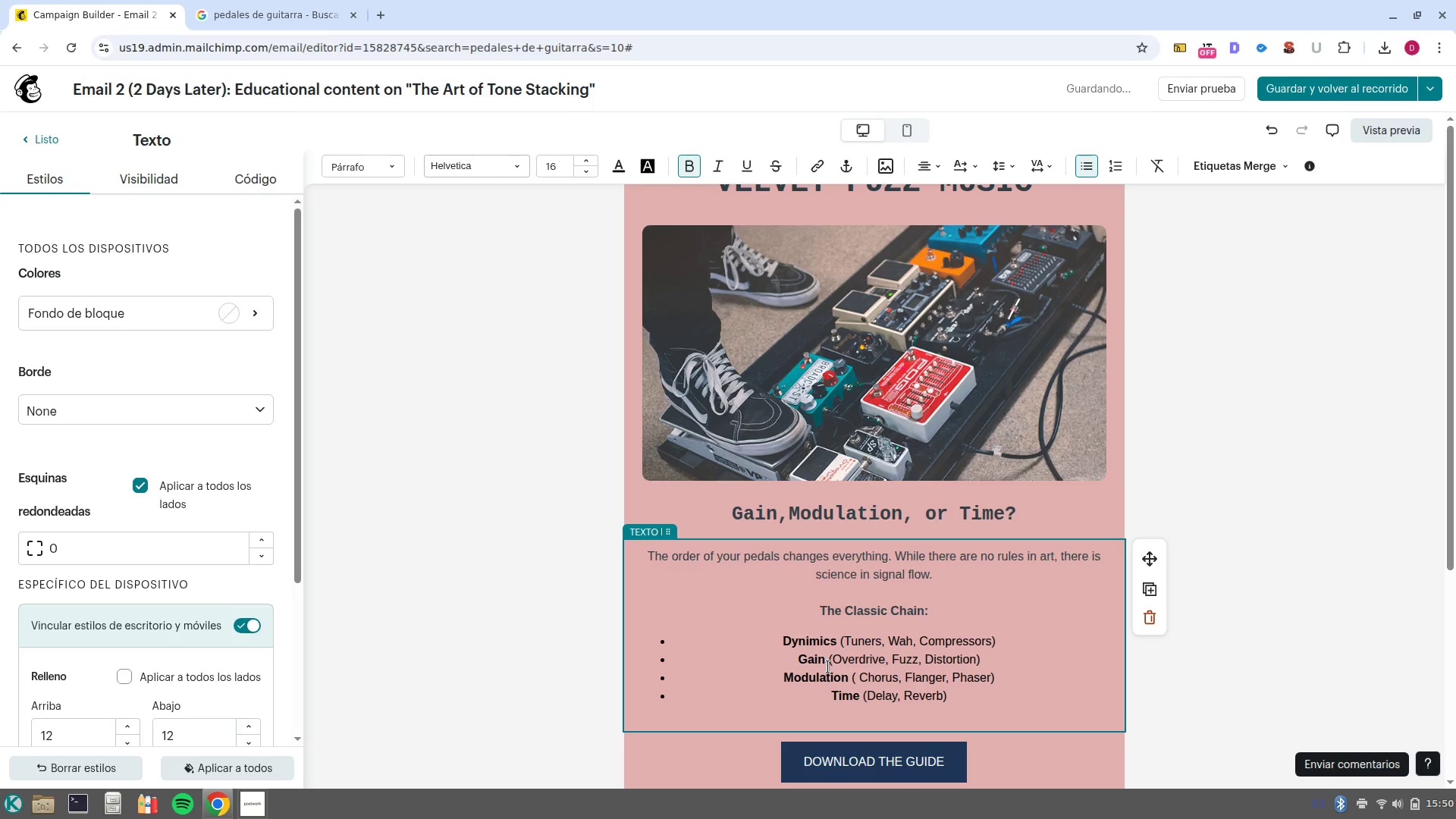 
key(ArrowRight)
 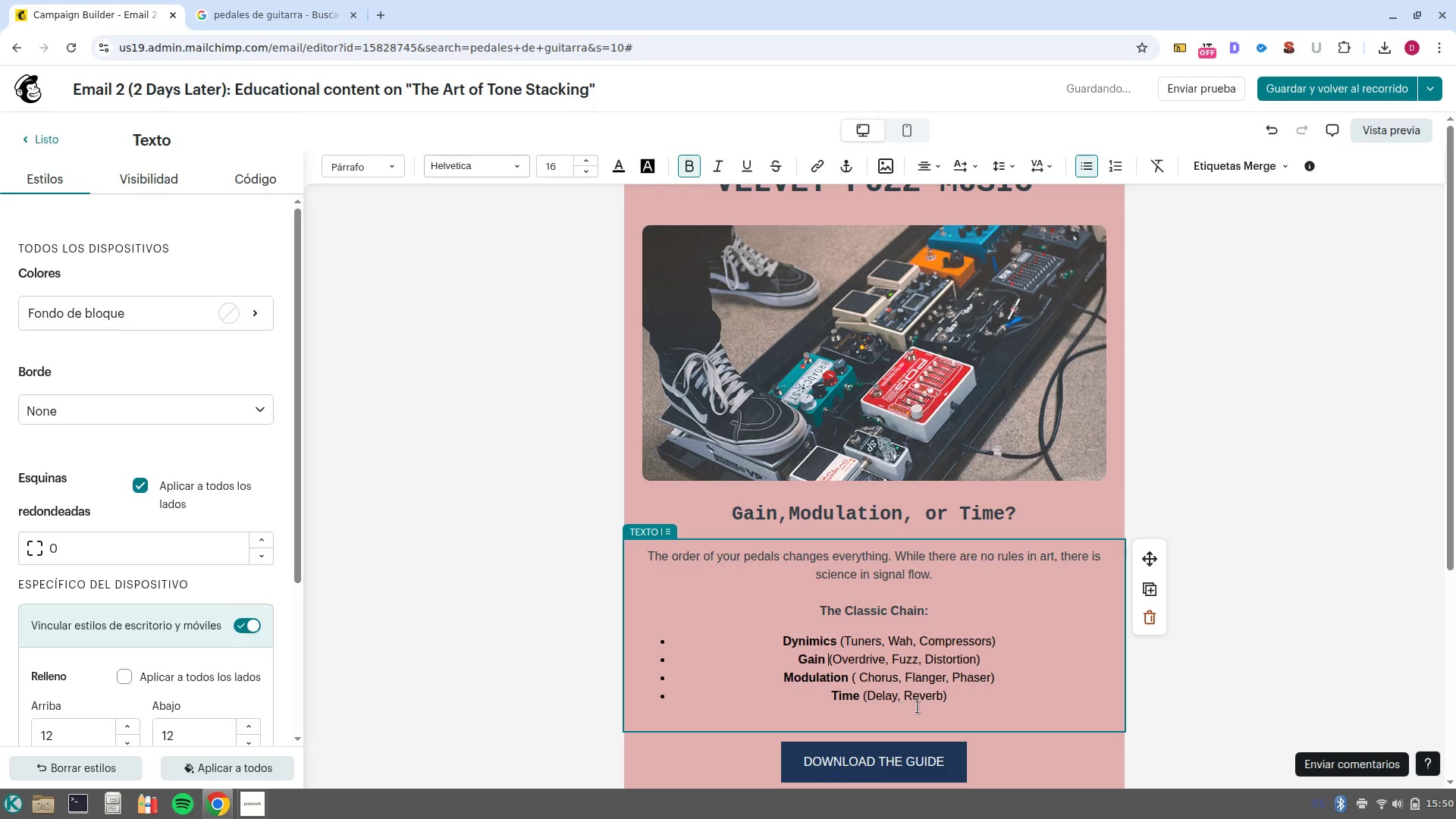 
left_click_drag(start_coordinate=[961, 700], to_coordinate=[686, 621])
 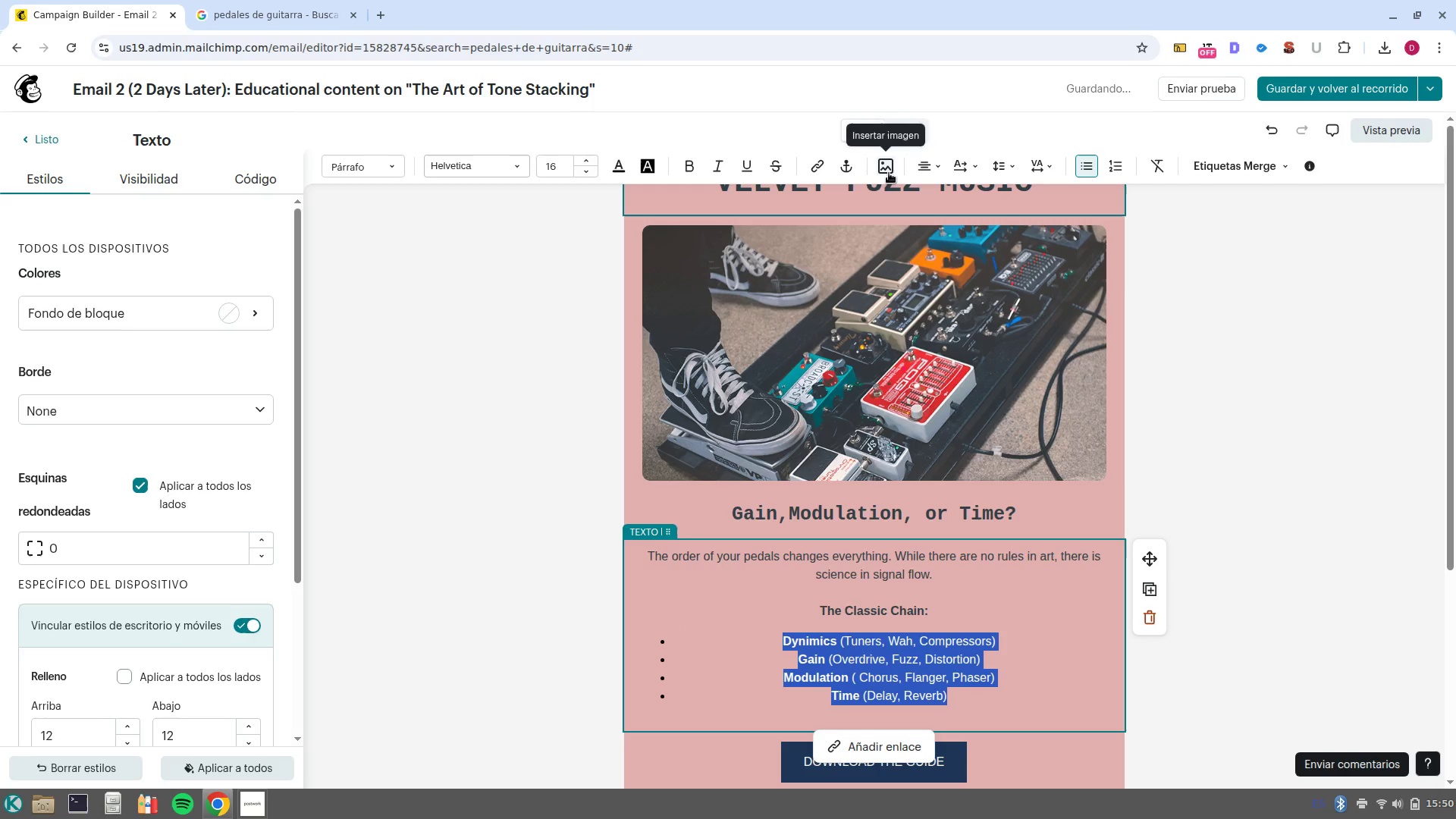 
left_click([919, 167])
 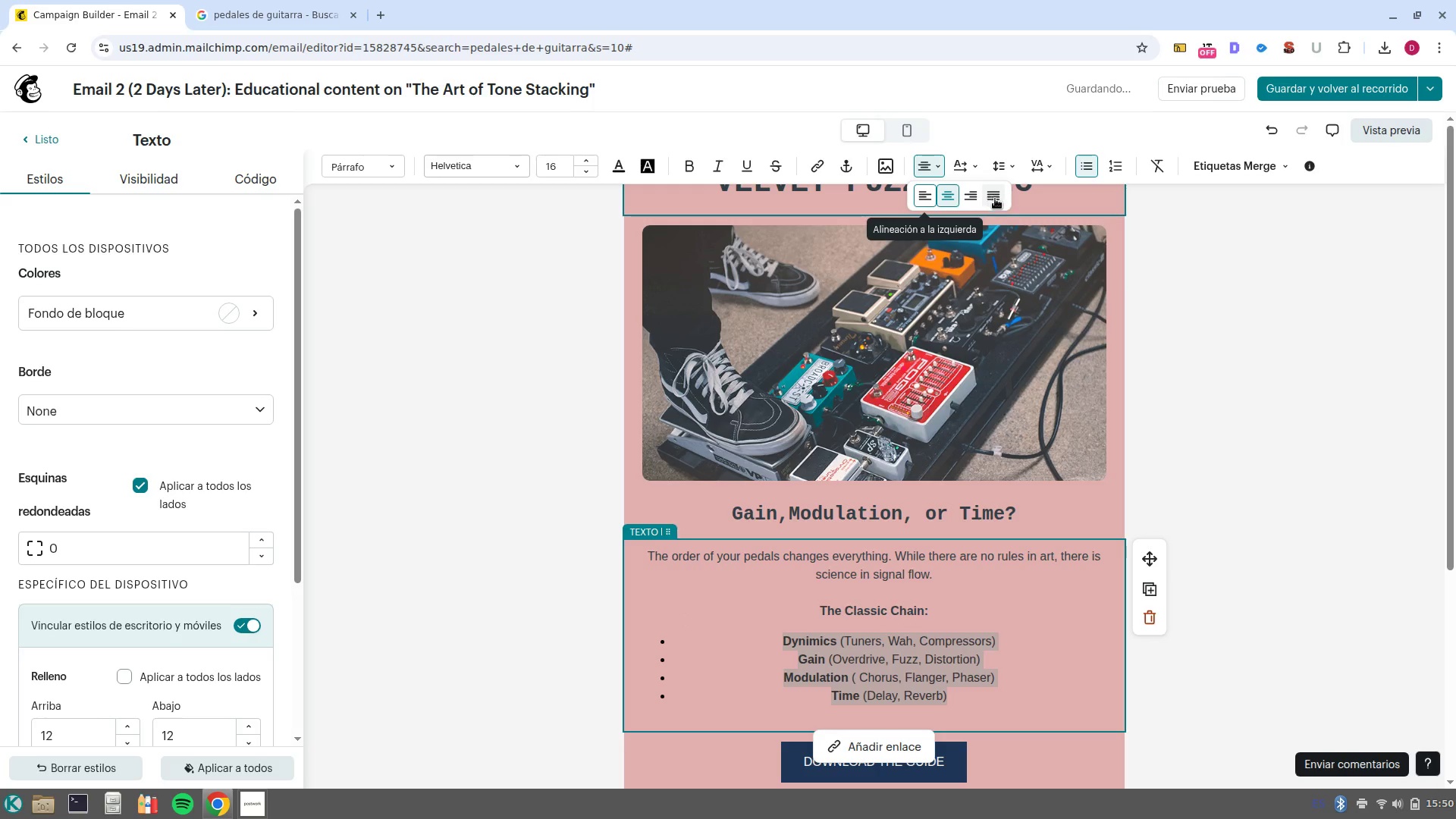 
left_click([996, 200])
 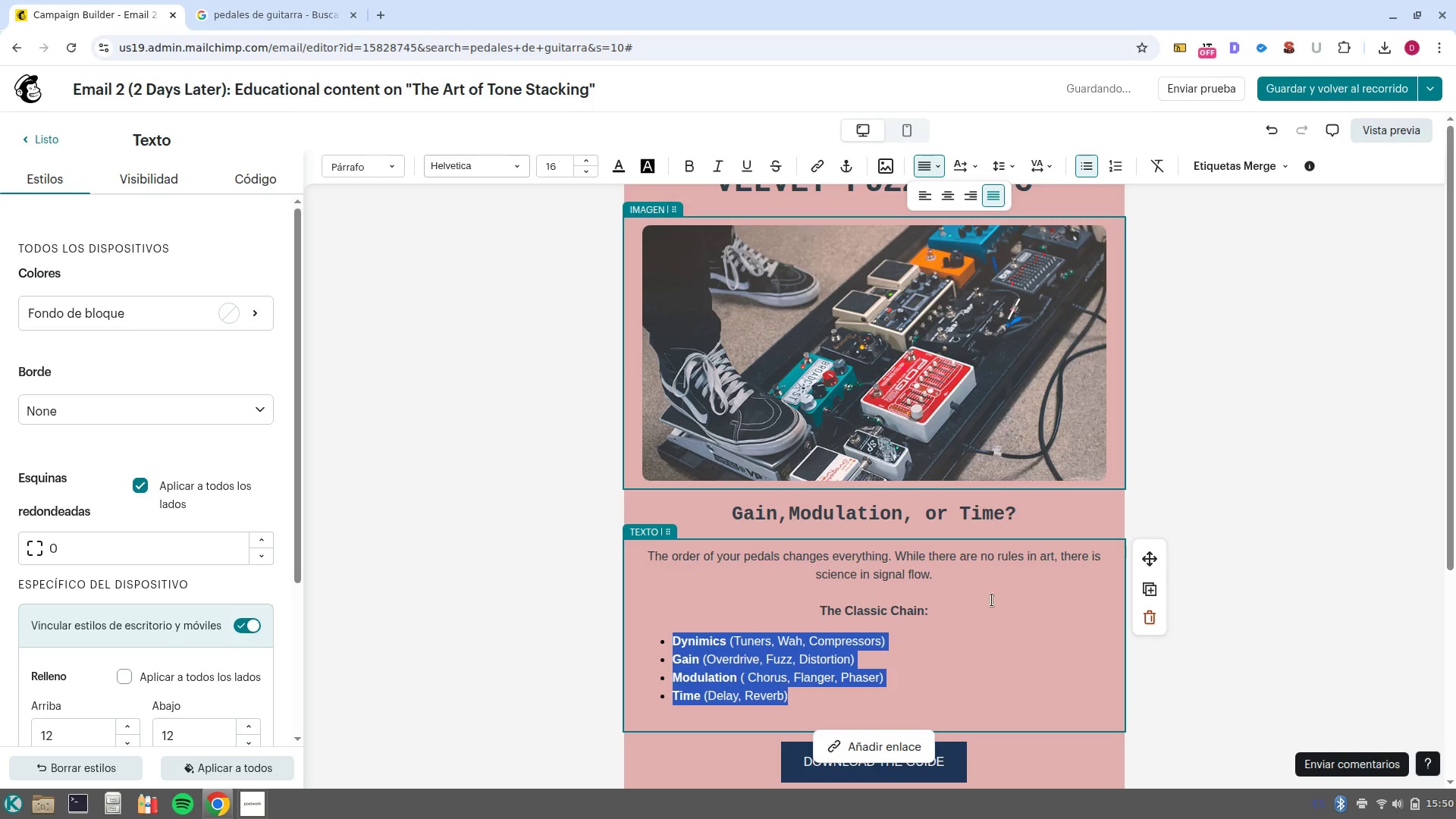 
left_click([990, 661])
 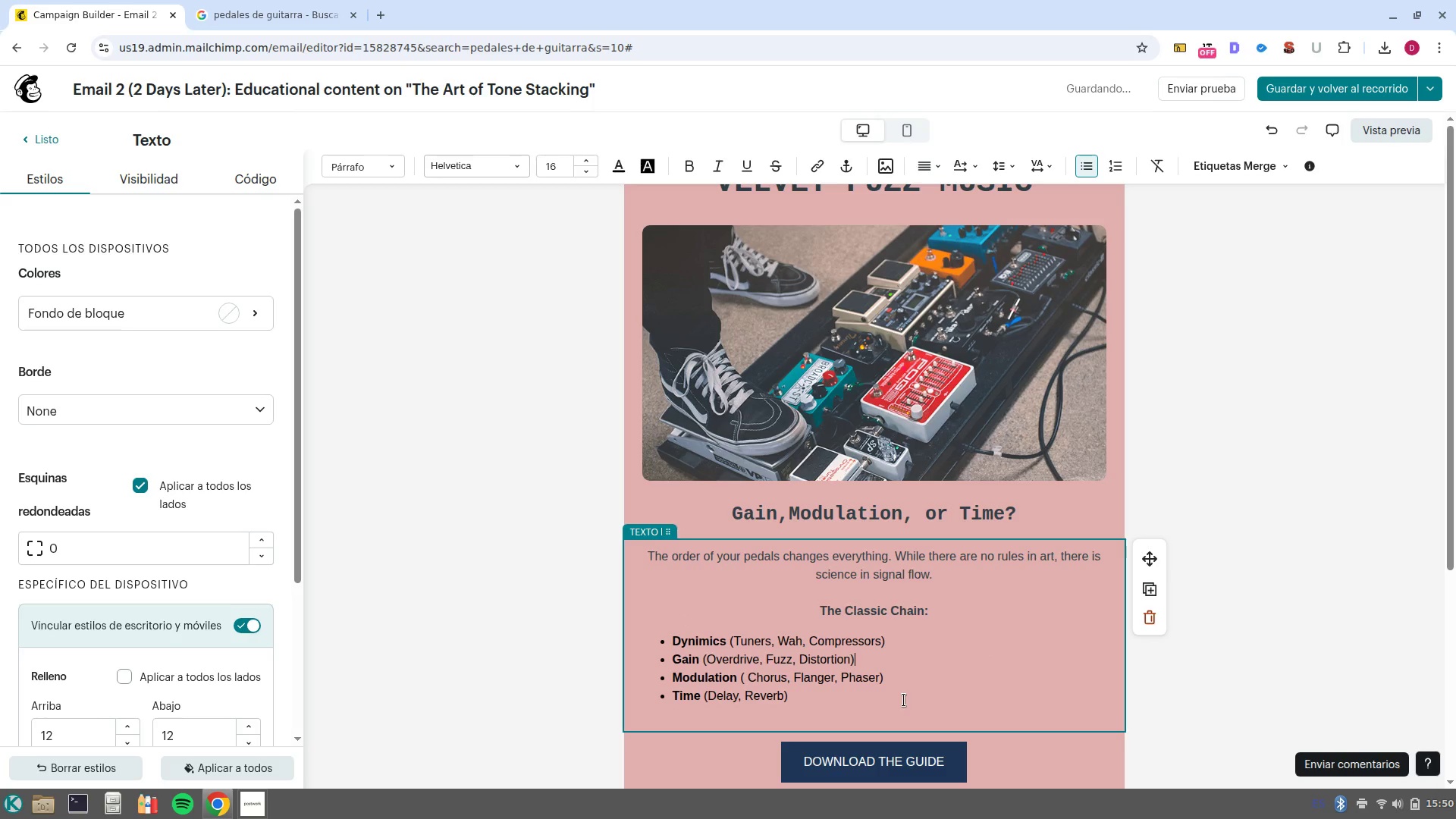 
left_click_drag(start_coordinate=[893, 702], to_coordinate=[654, 635])
 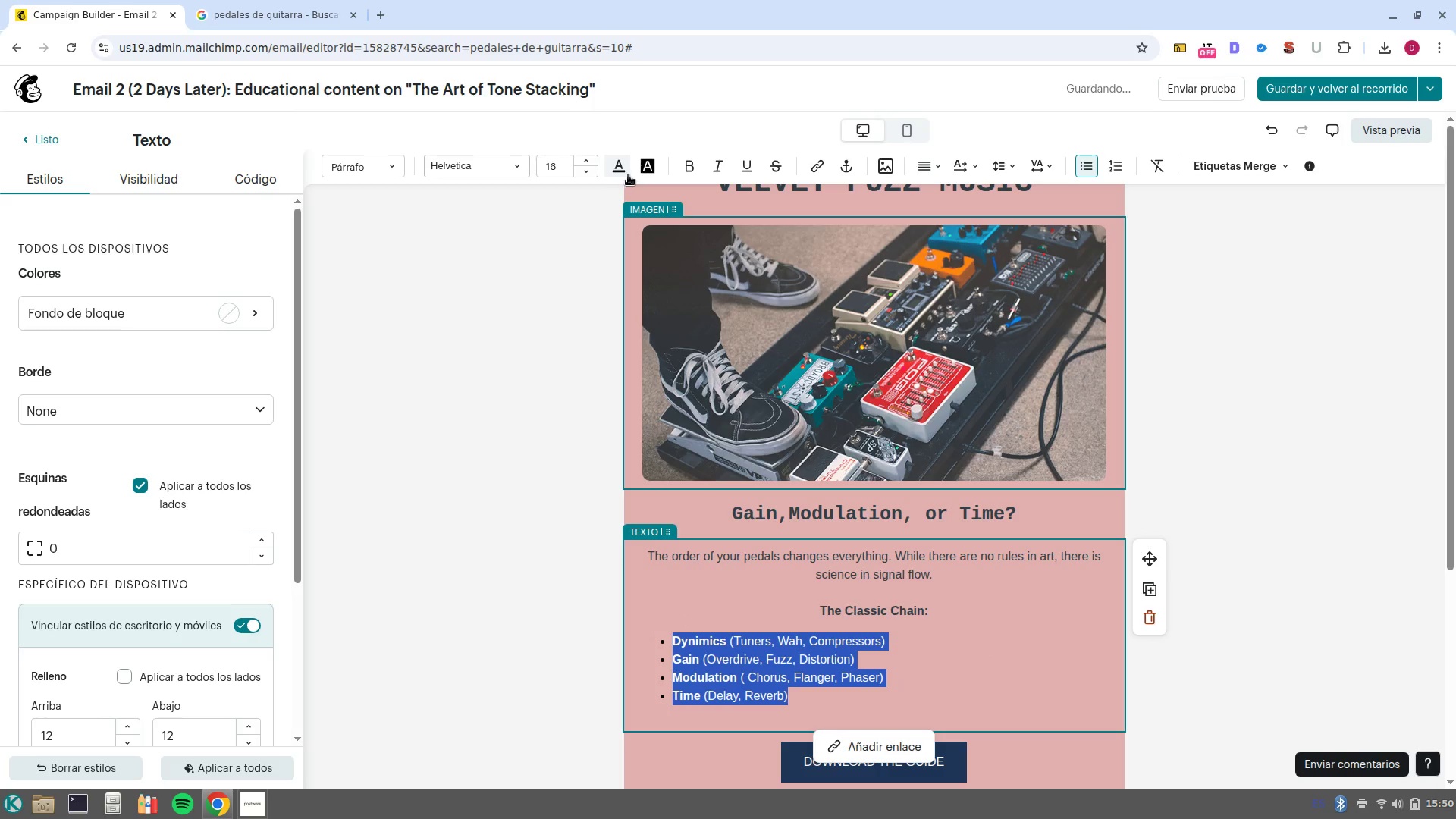 
left_click([617, 168])
 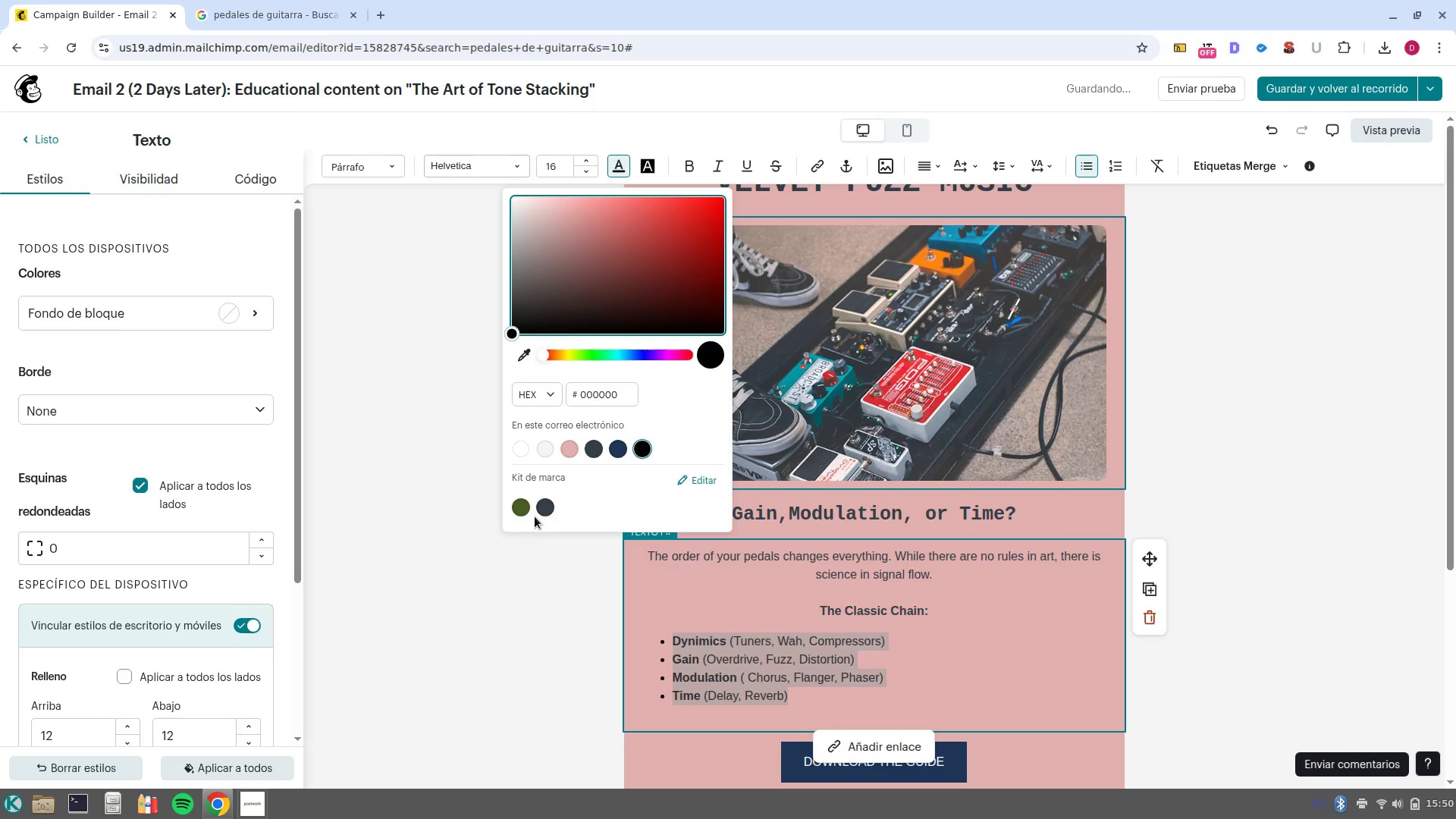 
left_click([548, 510])
 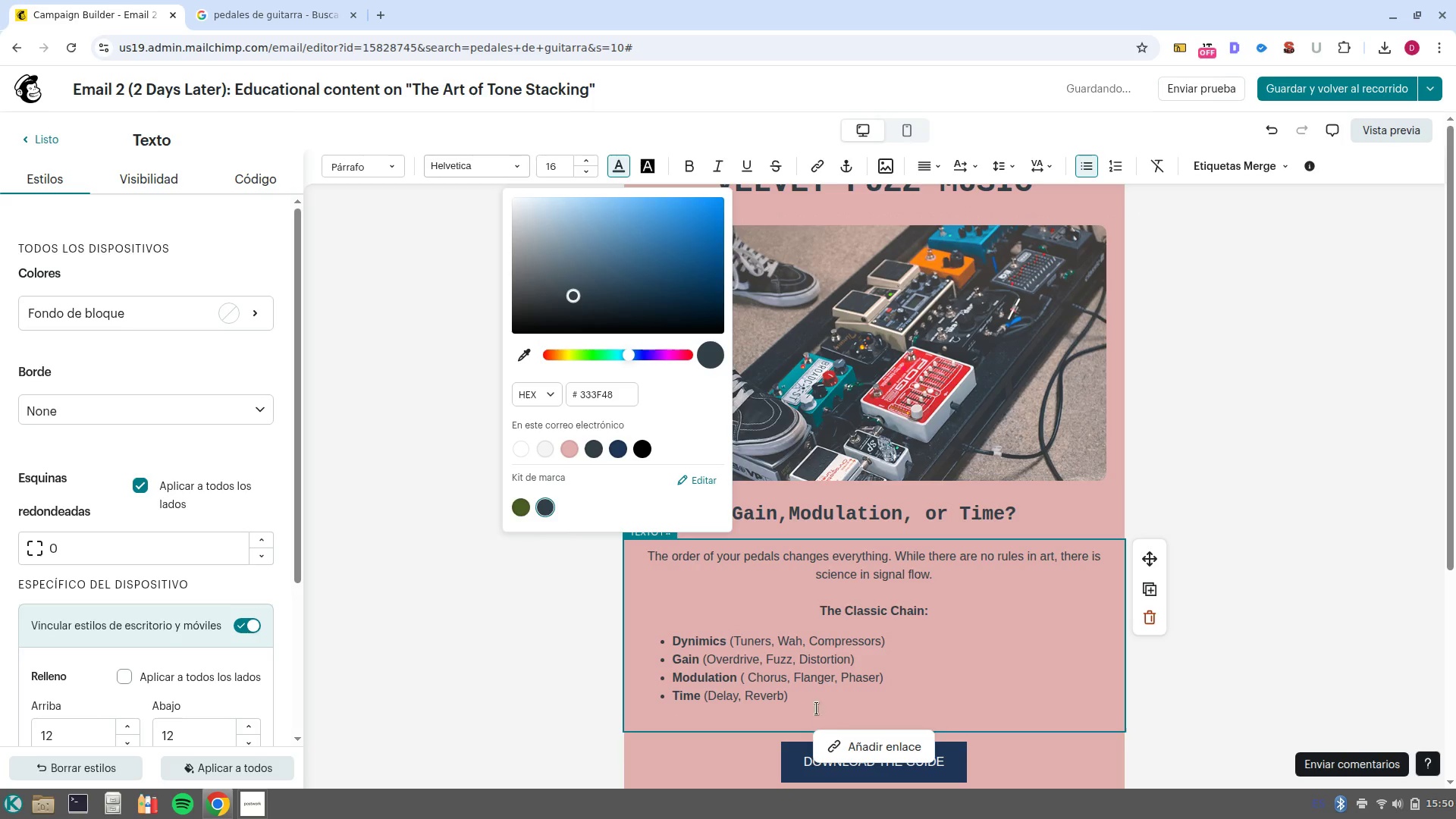 
left_click([814, 691])
 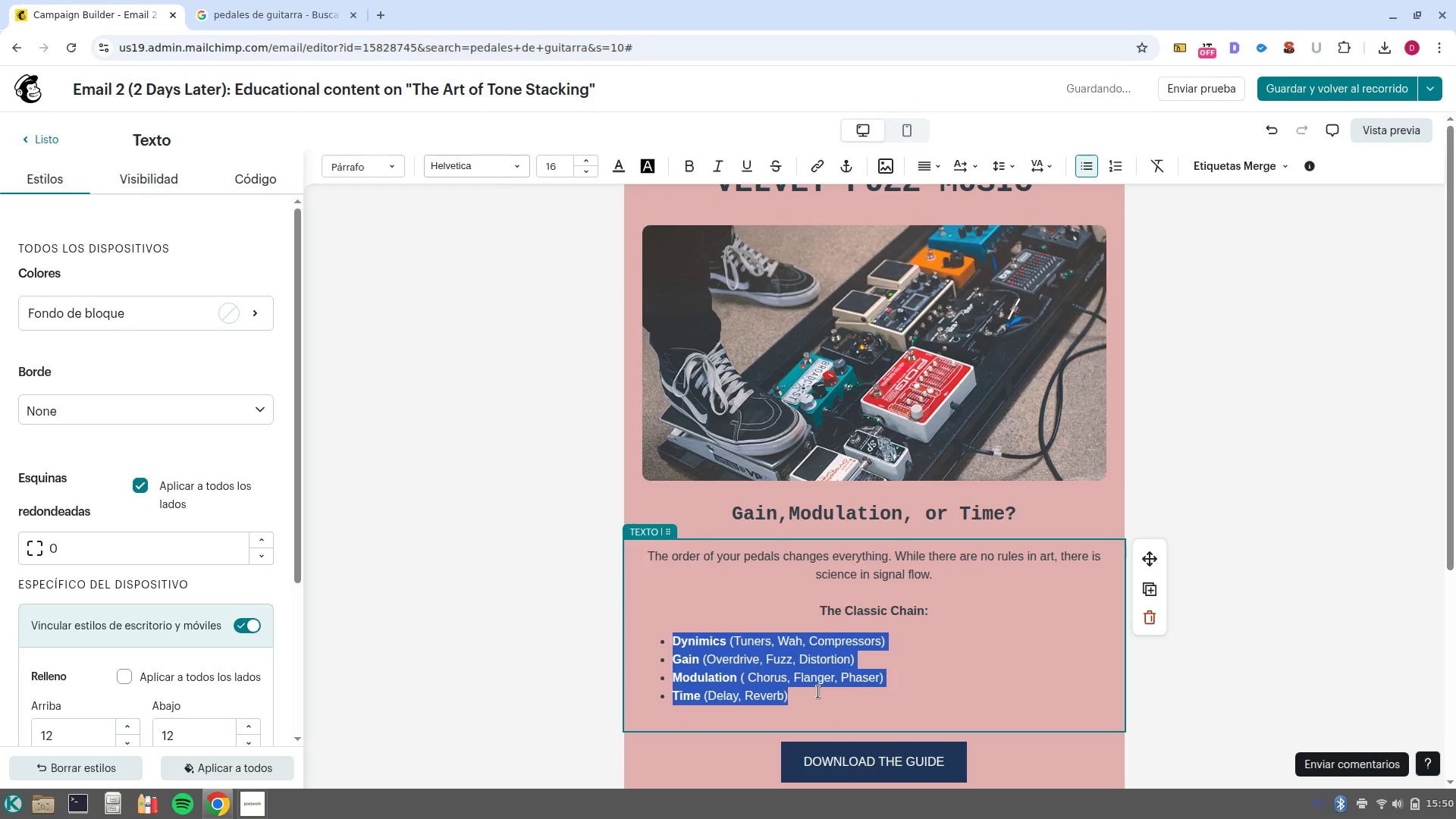 
key(ArrowRight)
 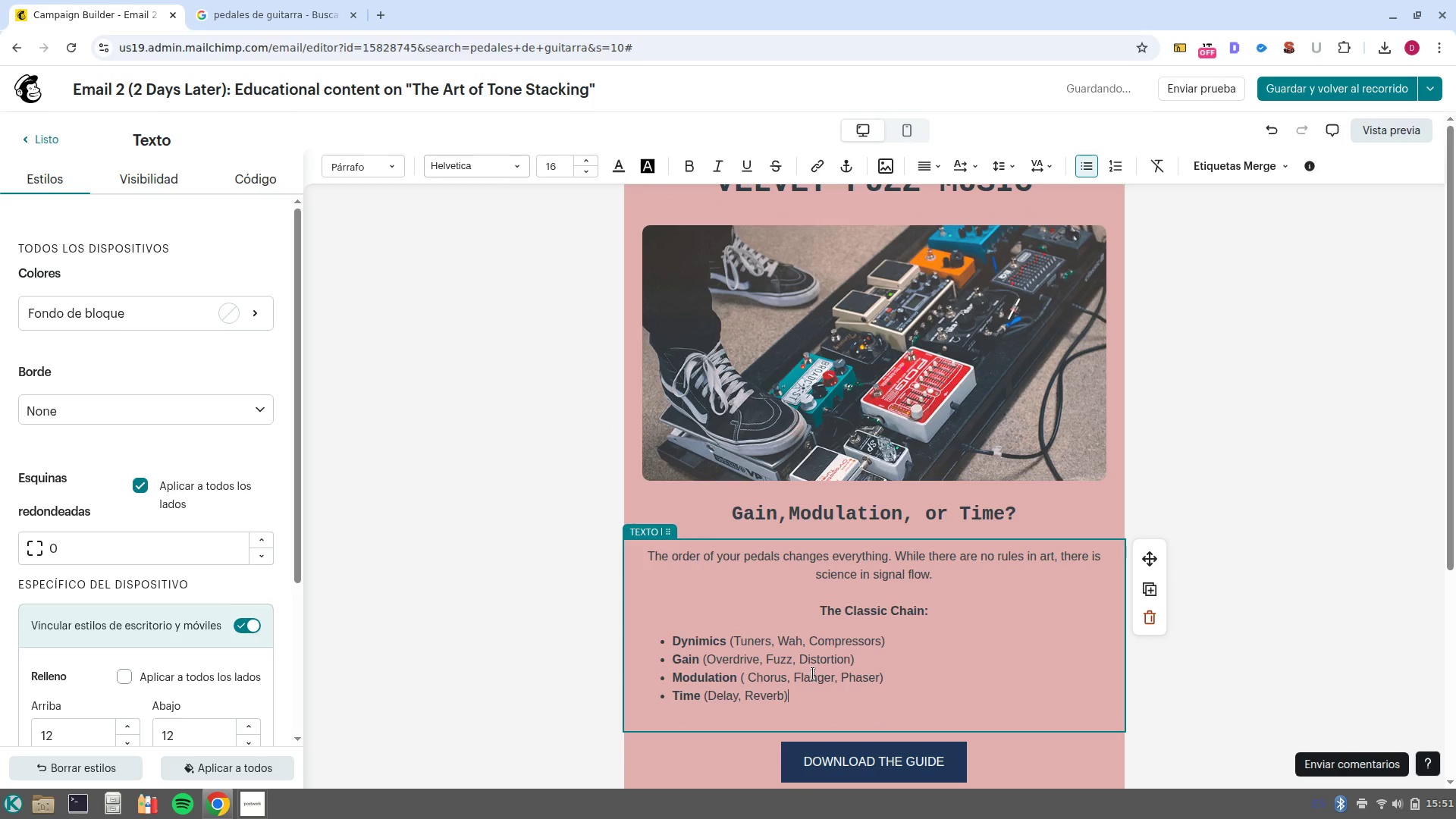 
key(Enter)
 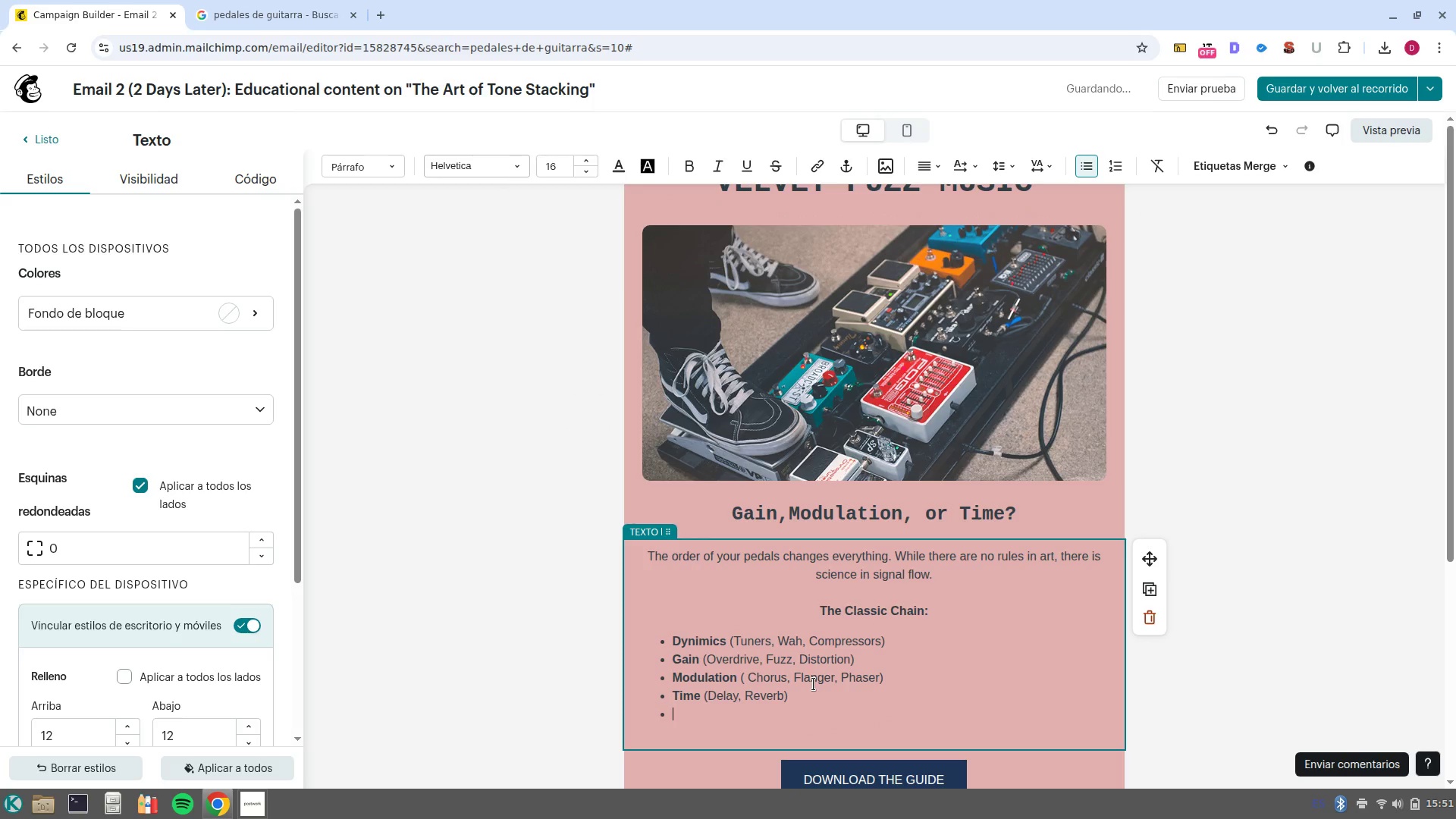 
key(Enter)
 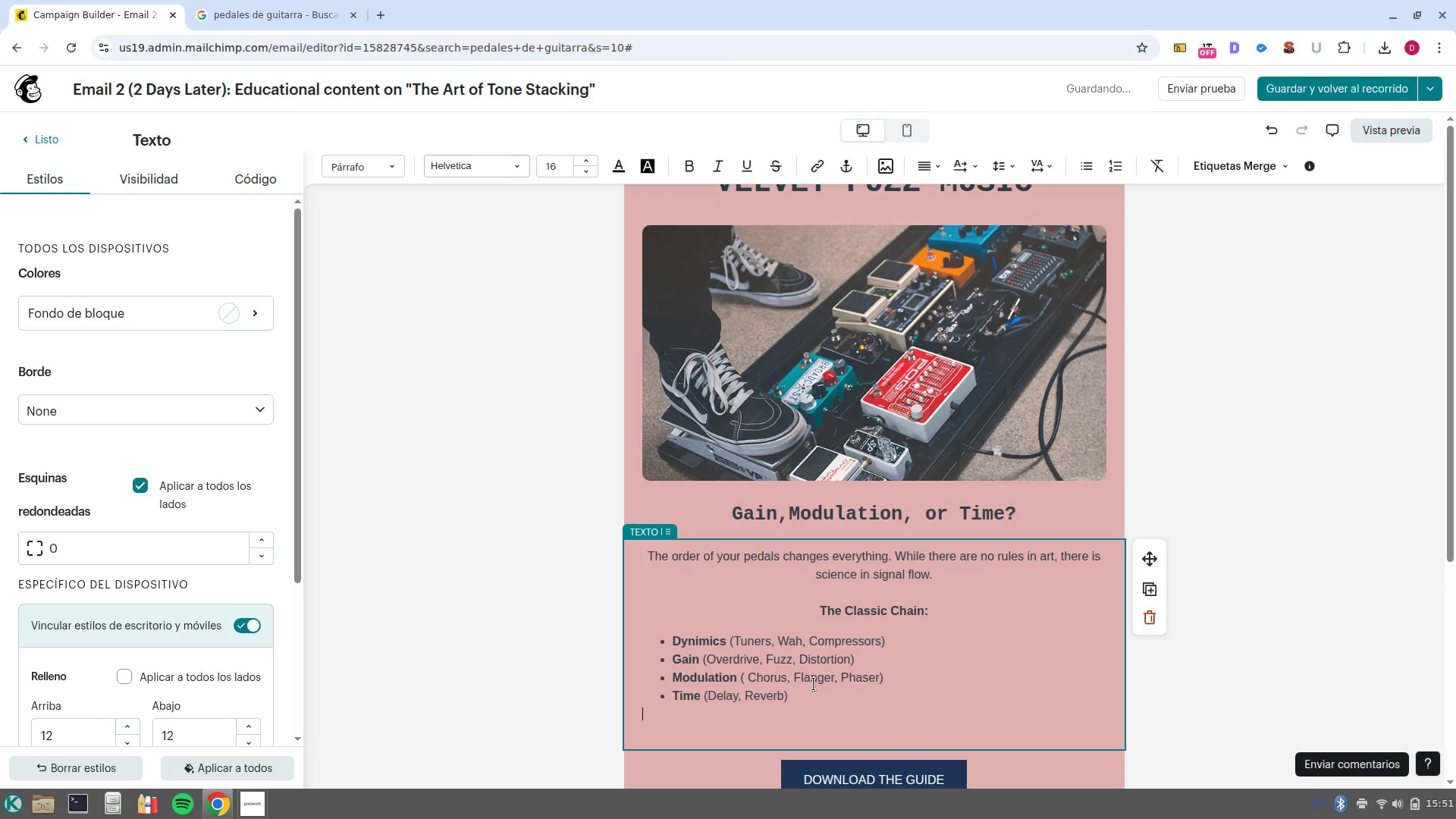 
key(Enter)
 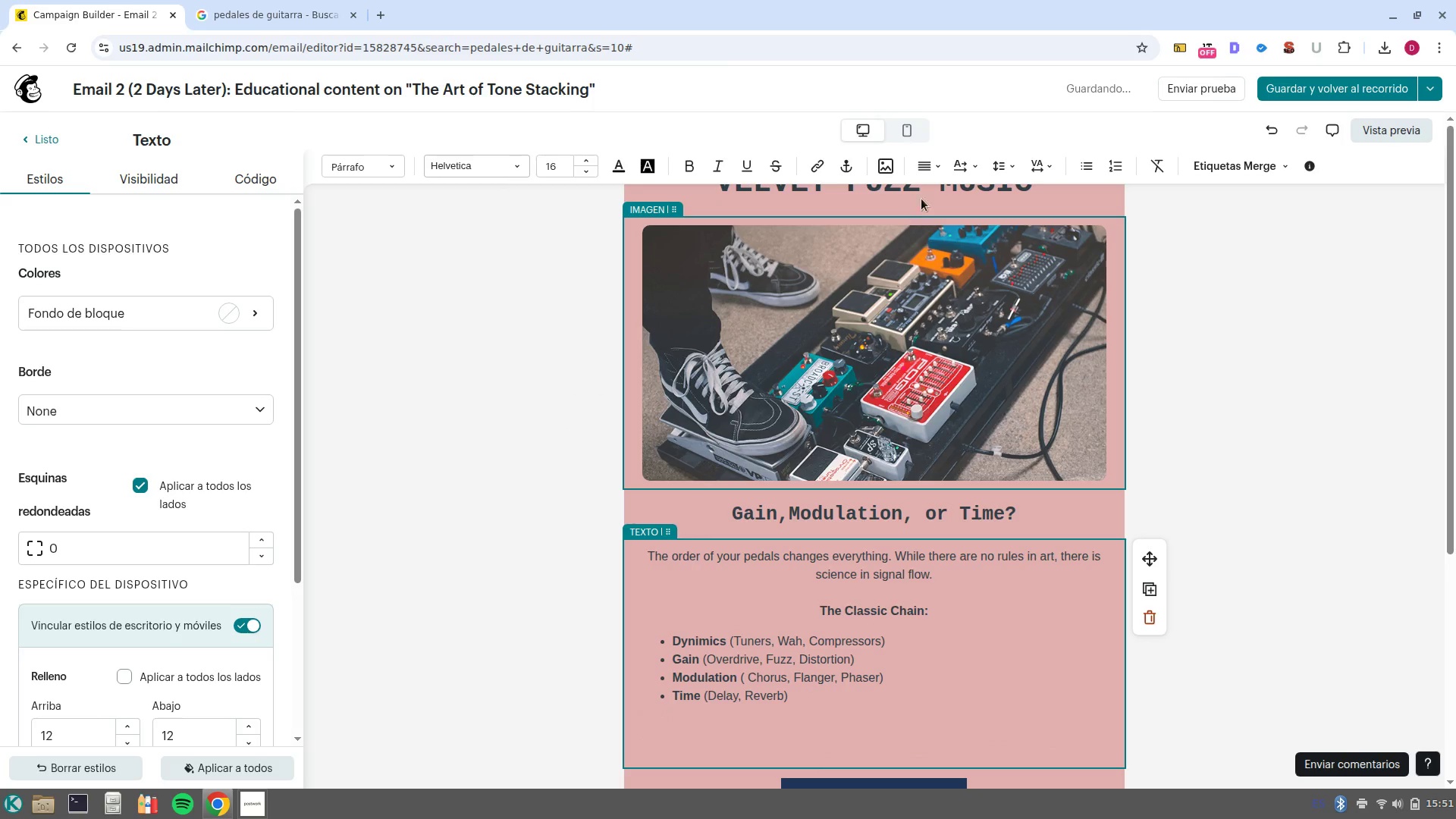 
left_click([934, 168])
 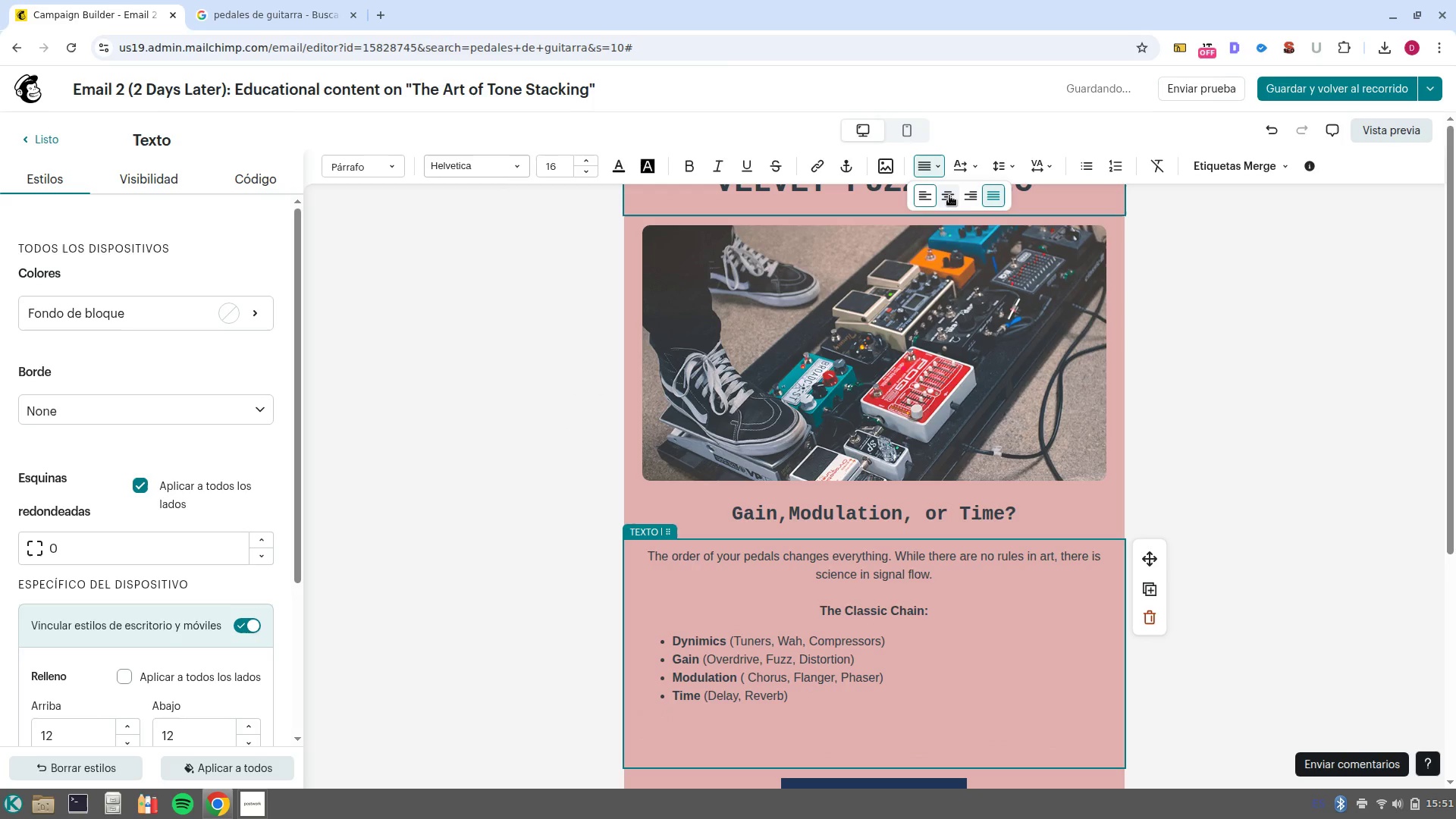 
left_click([949, 196])
 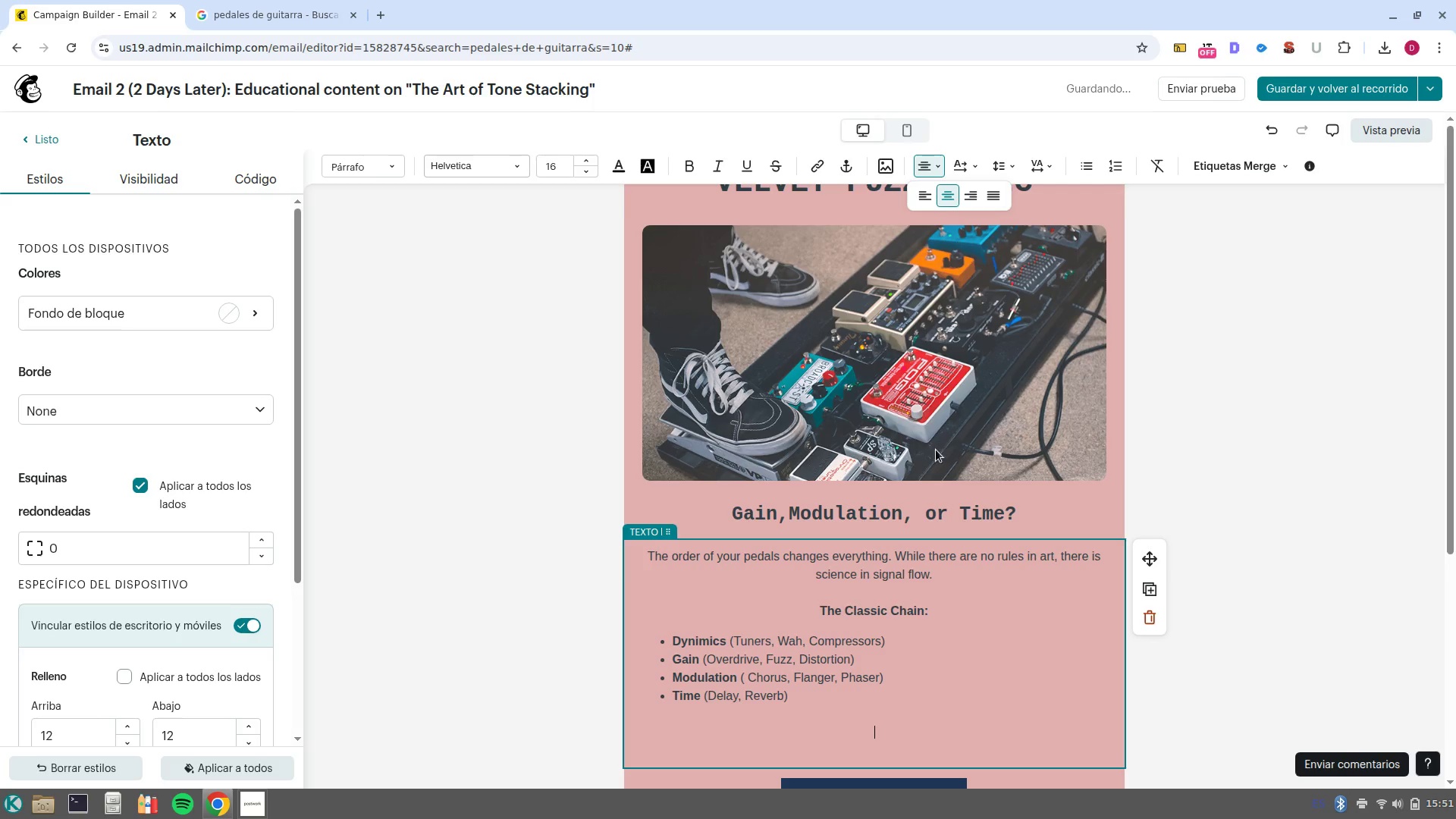 
type(Want to dive deeper)
 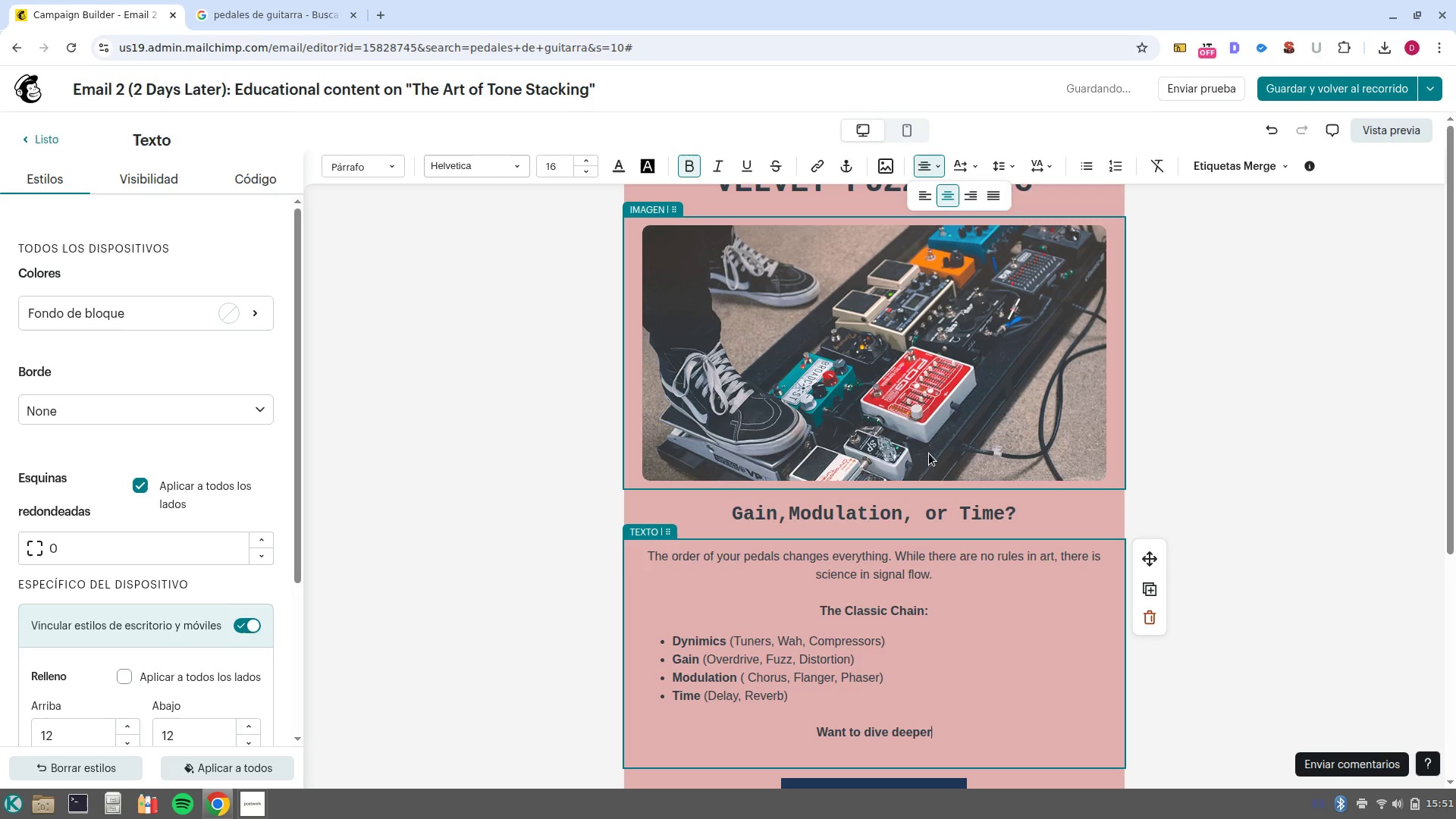 
key(Control+B)
 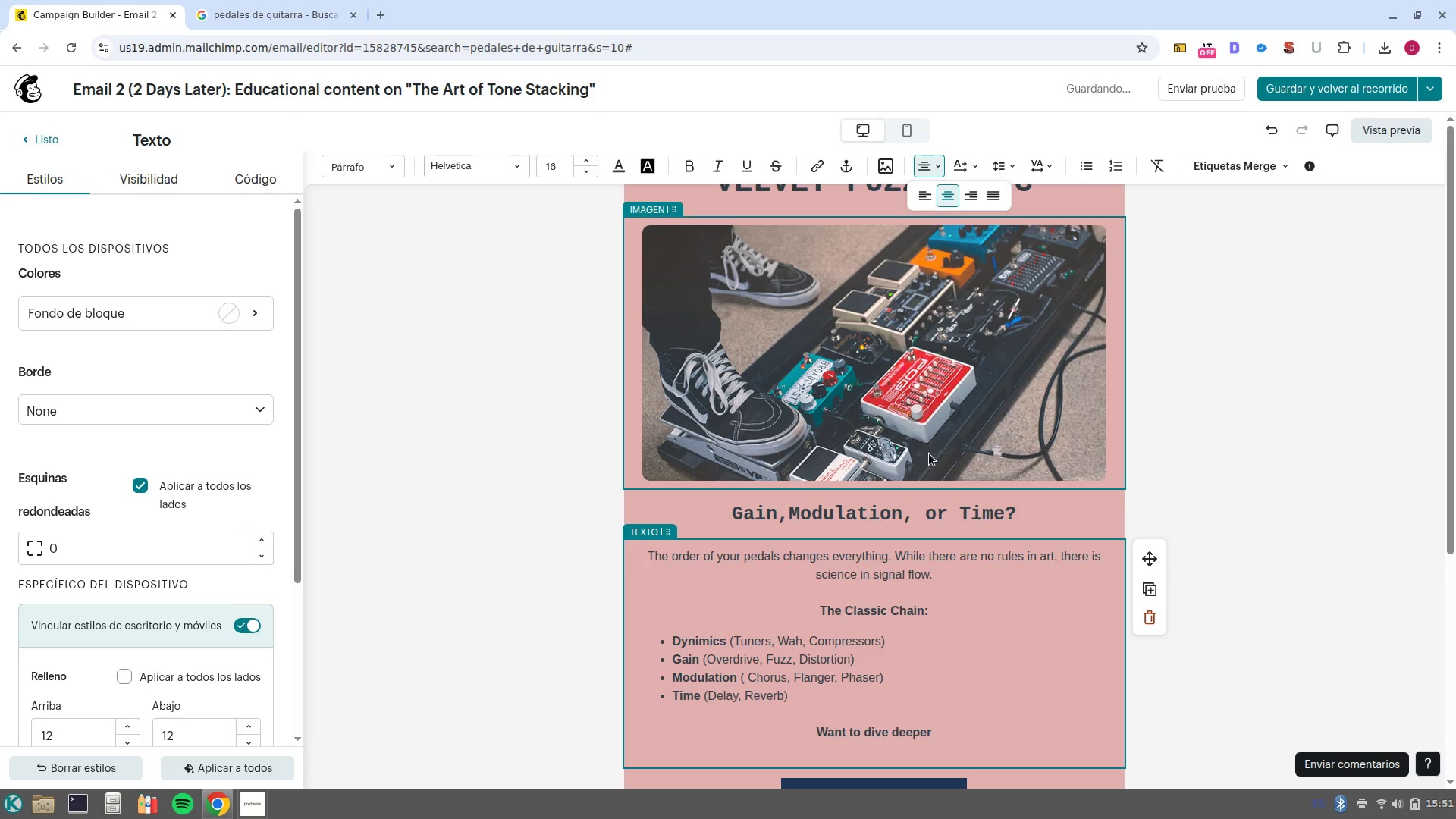 
type( into why Fuzz loves being first_ )
 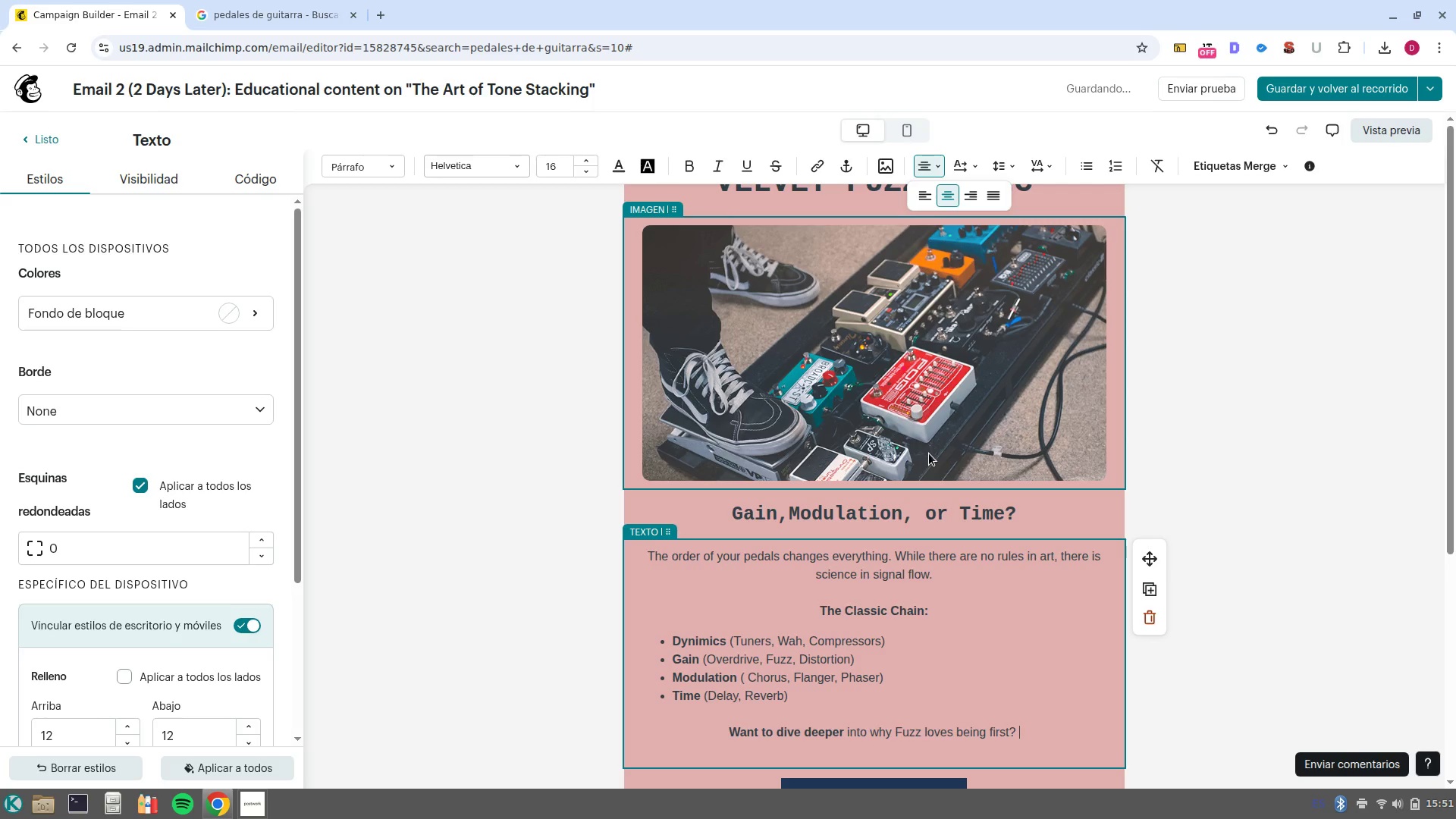 
type(Check our latest deep dive. )
 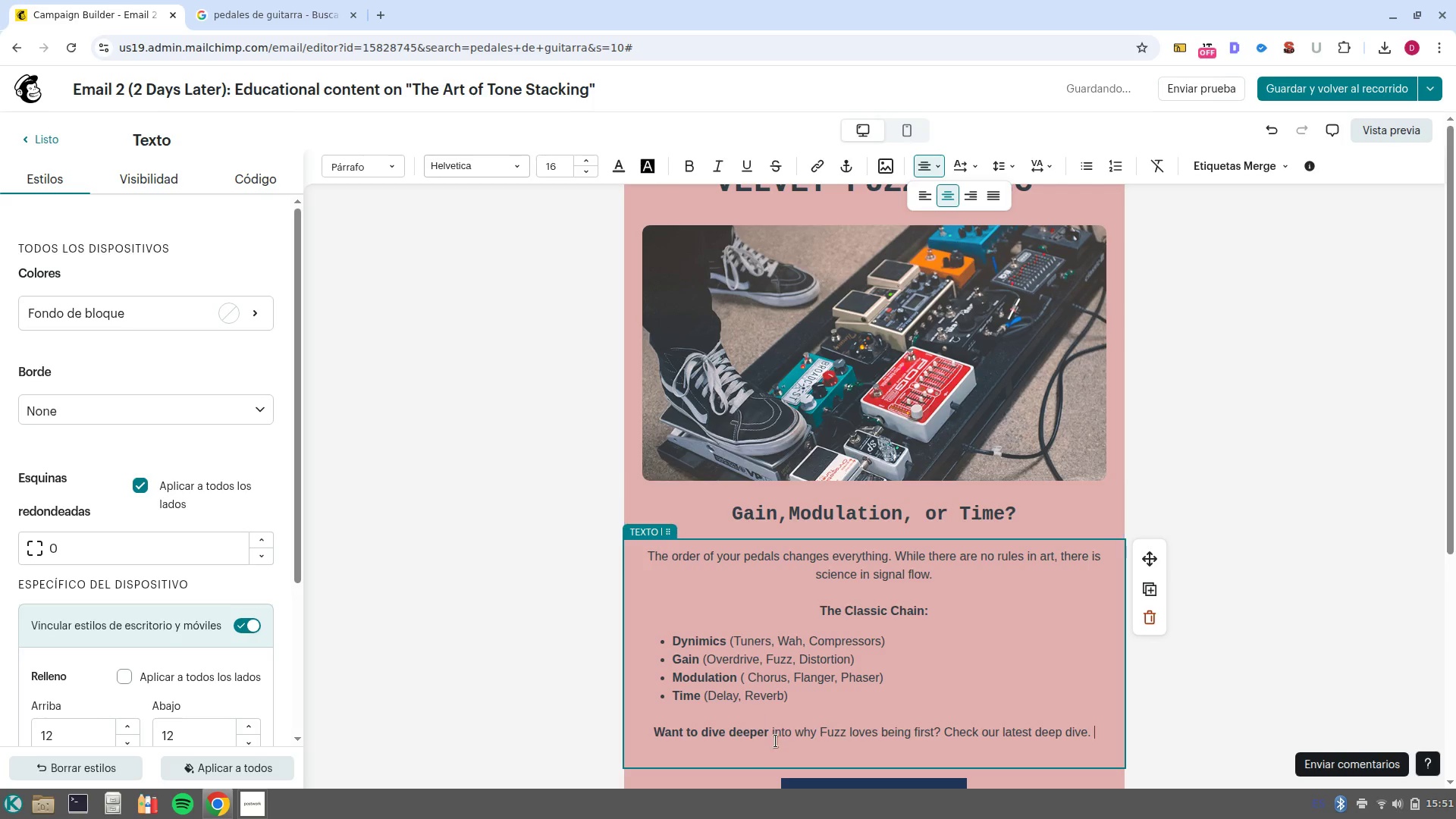 
left_click_drag(start_coordinate=[770, 730], to_coordinate=[641, 739])
 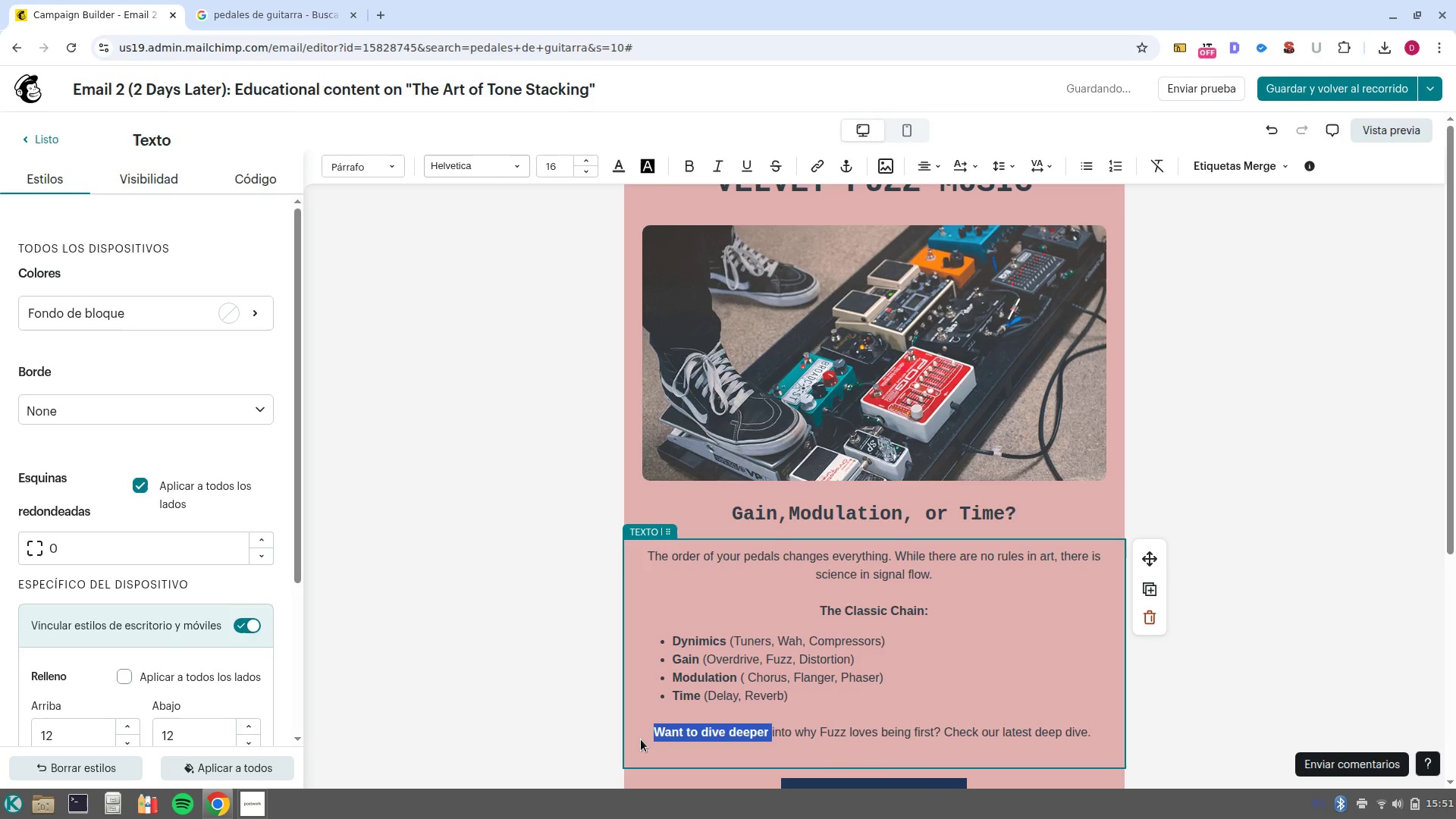 
key(Control+B)
 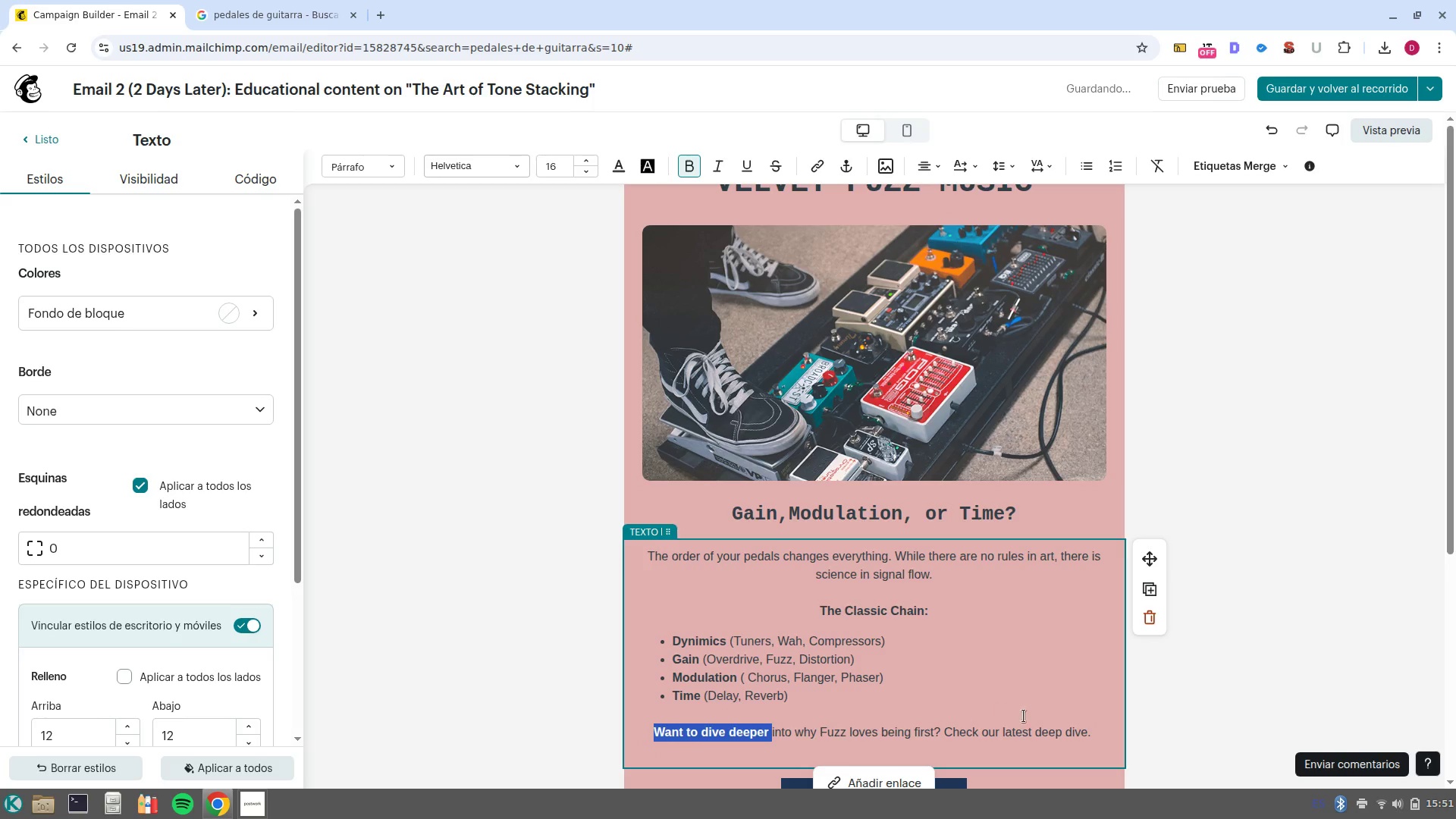 
key(Control+B)
 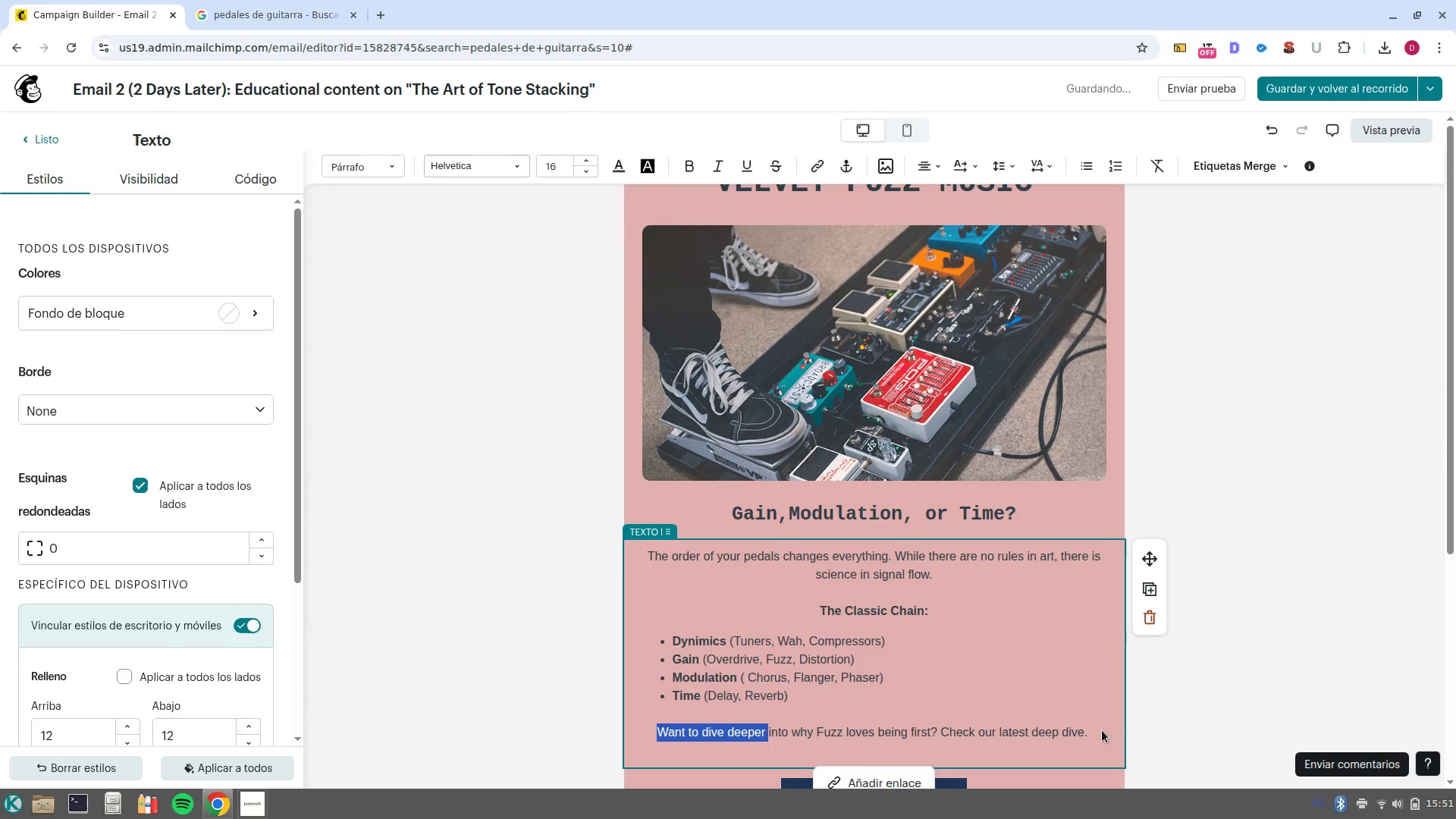 
left_click([1096, 726])
 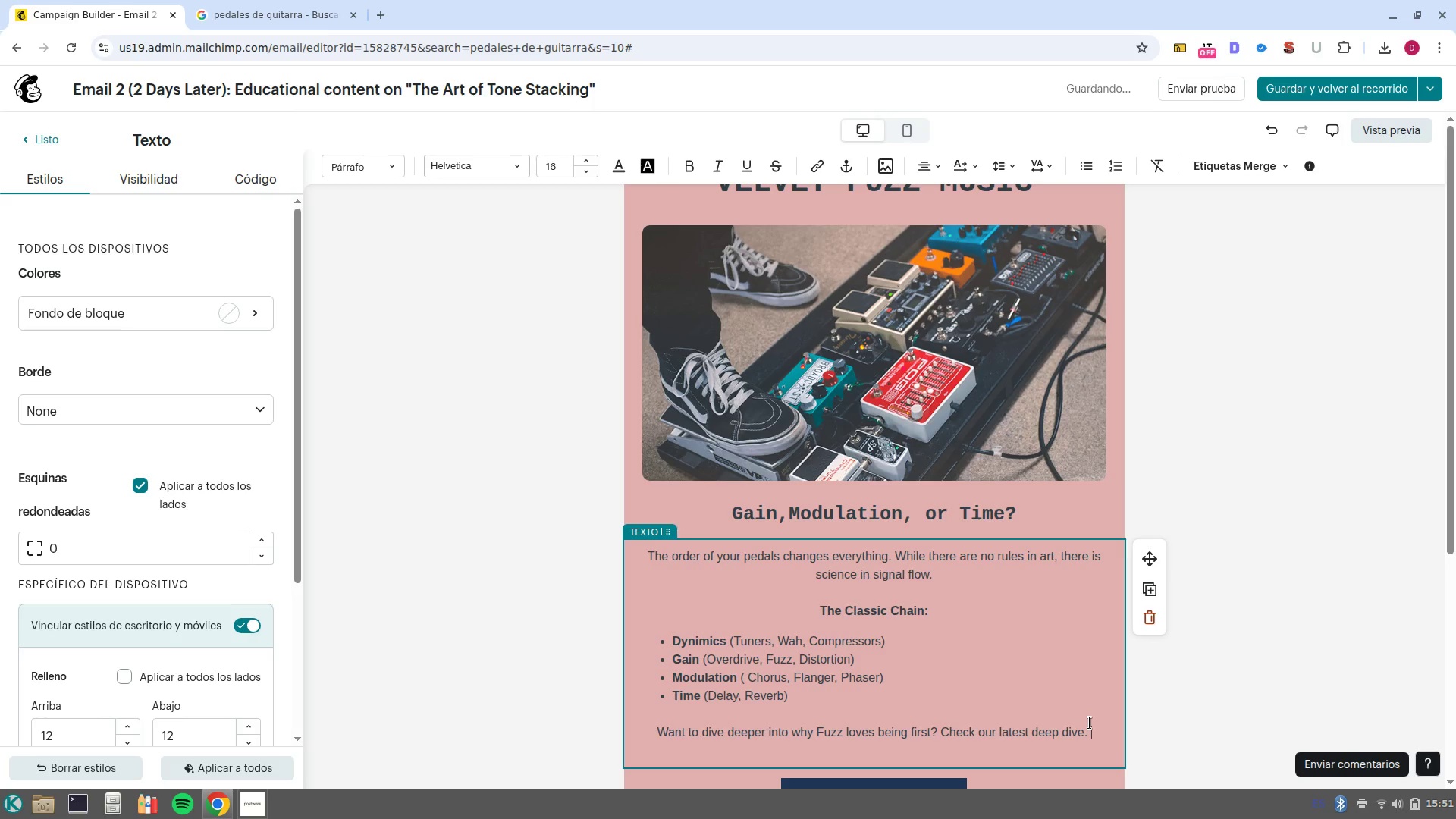 
scroll: coordinate [788, 672], scroll_direction: down, amount: 2.0
 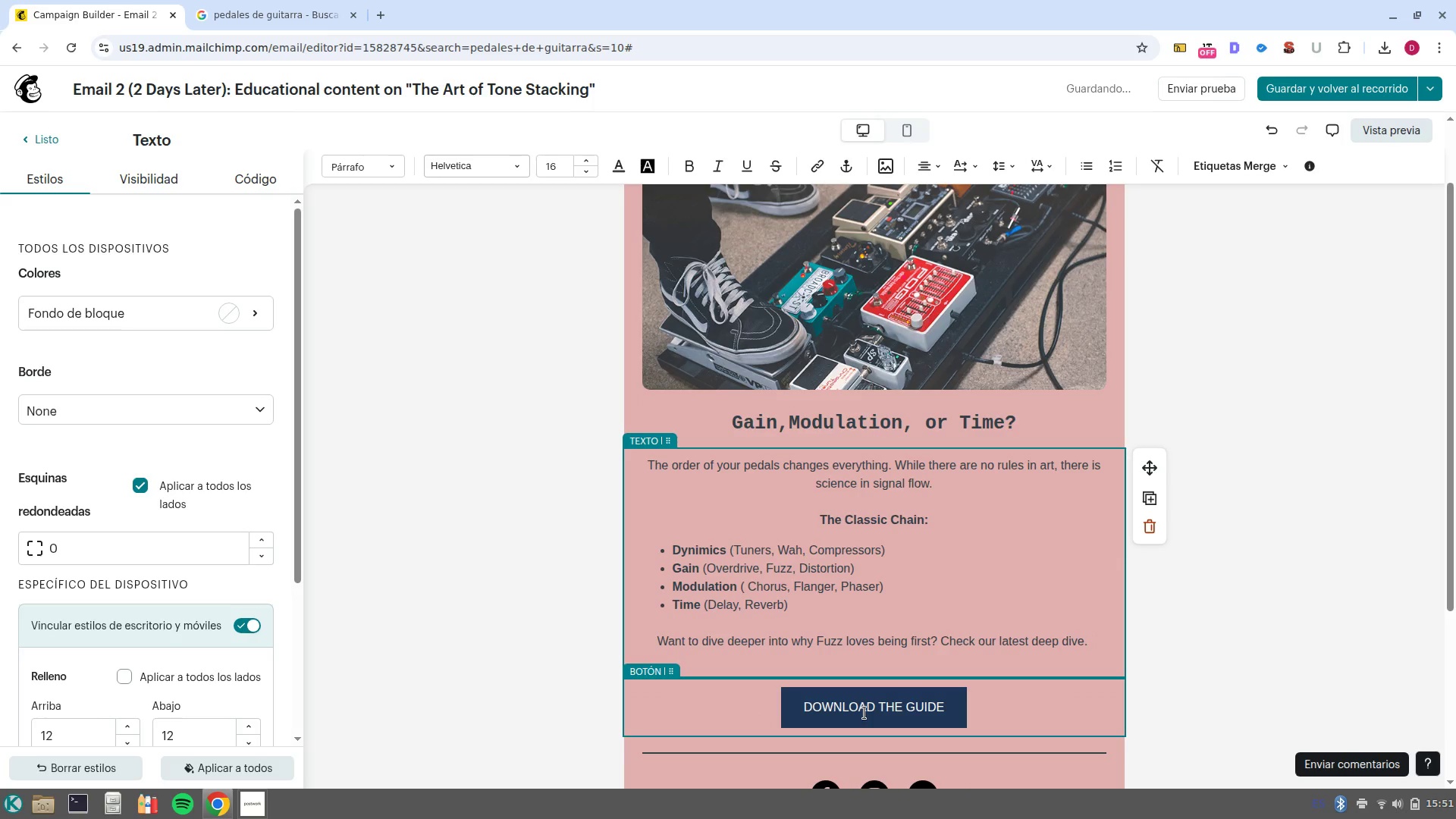 
double_click([864, 713])
 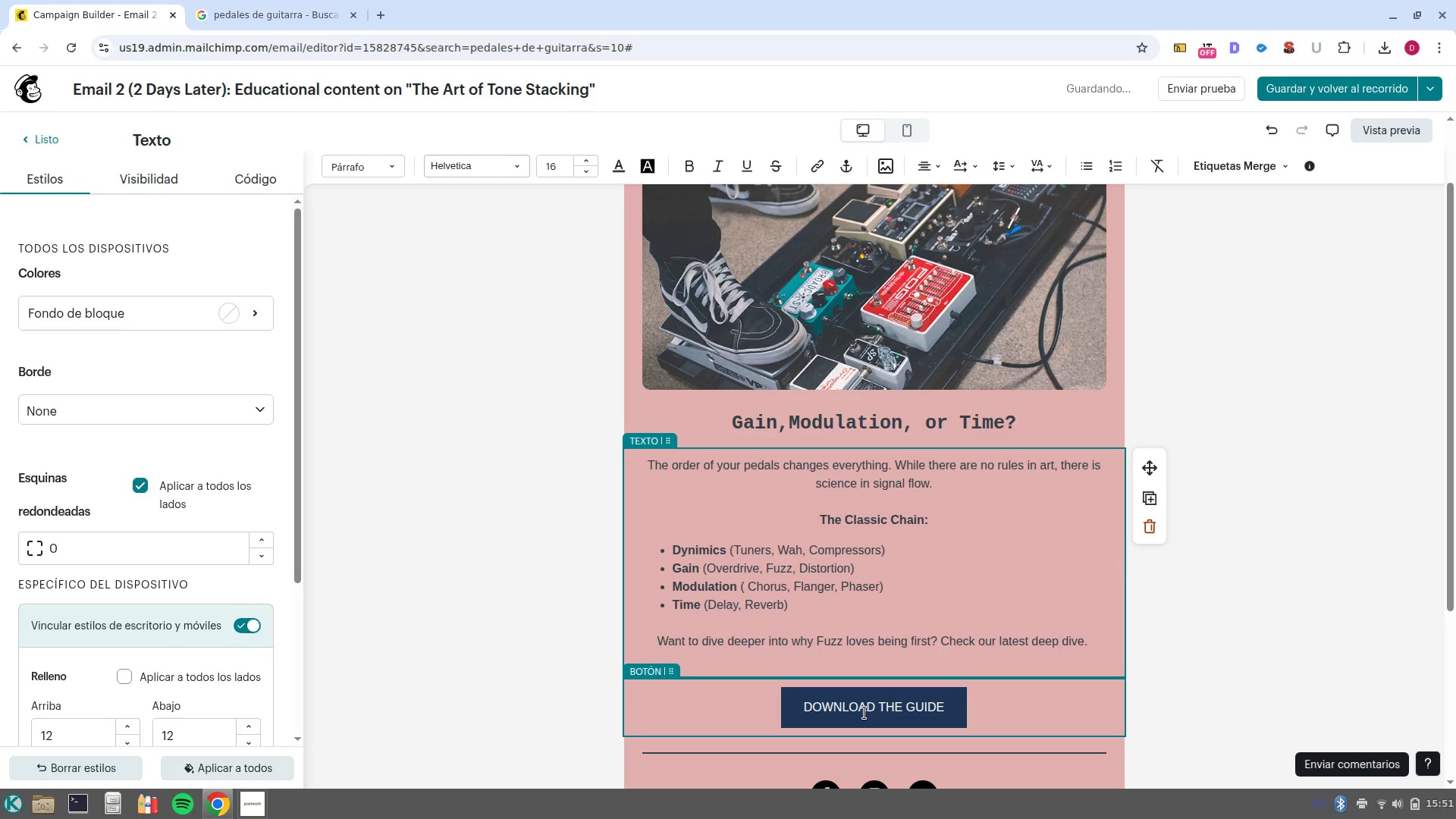 
triple_click([864, 713])
 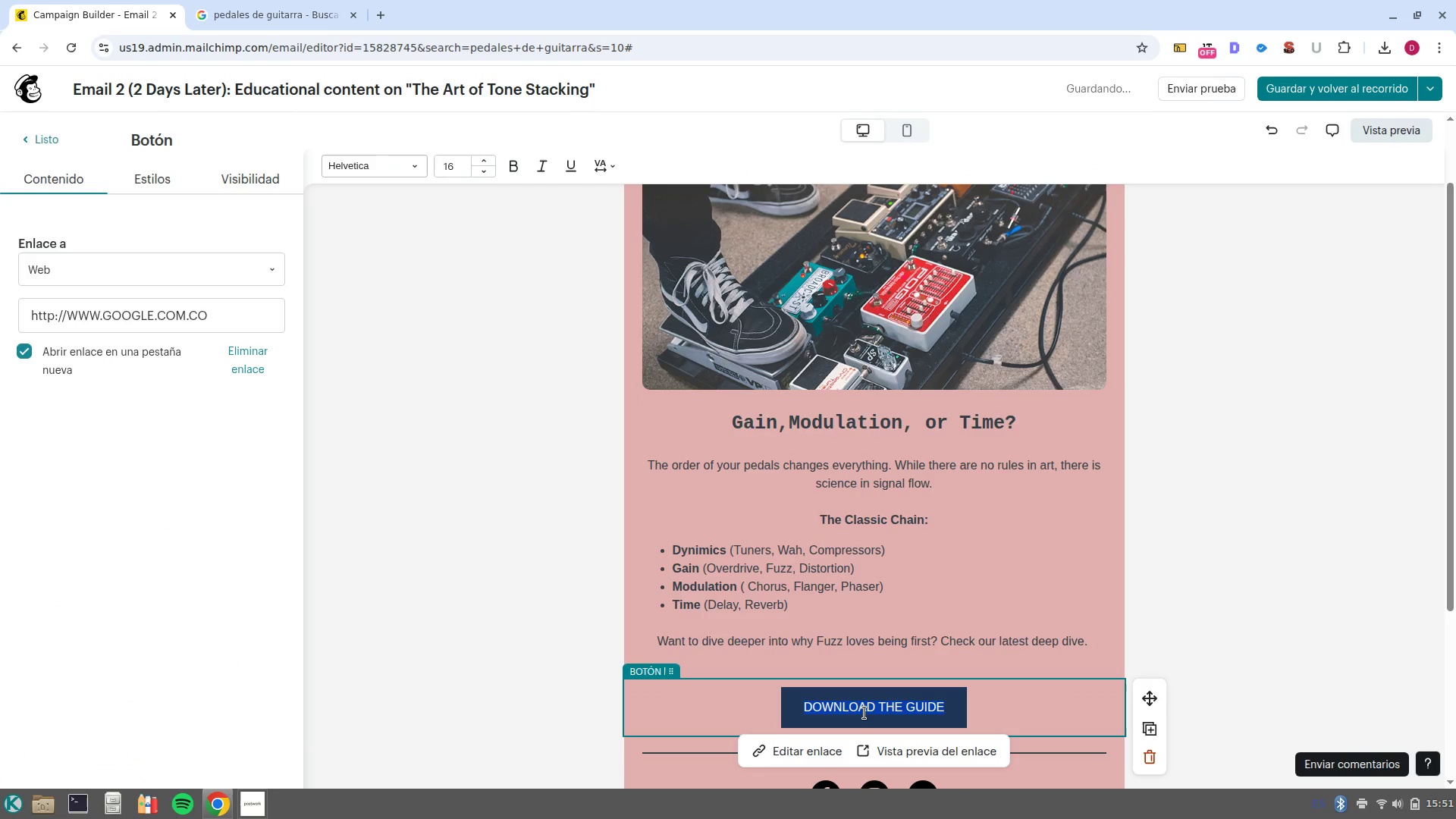 
type(LEARN TONE STACKING)
 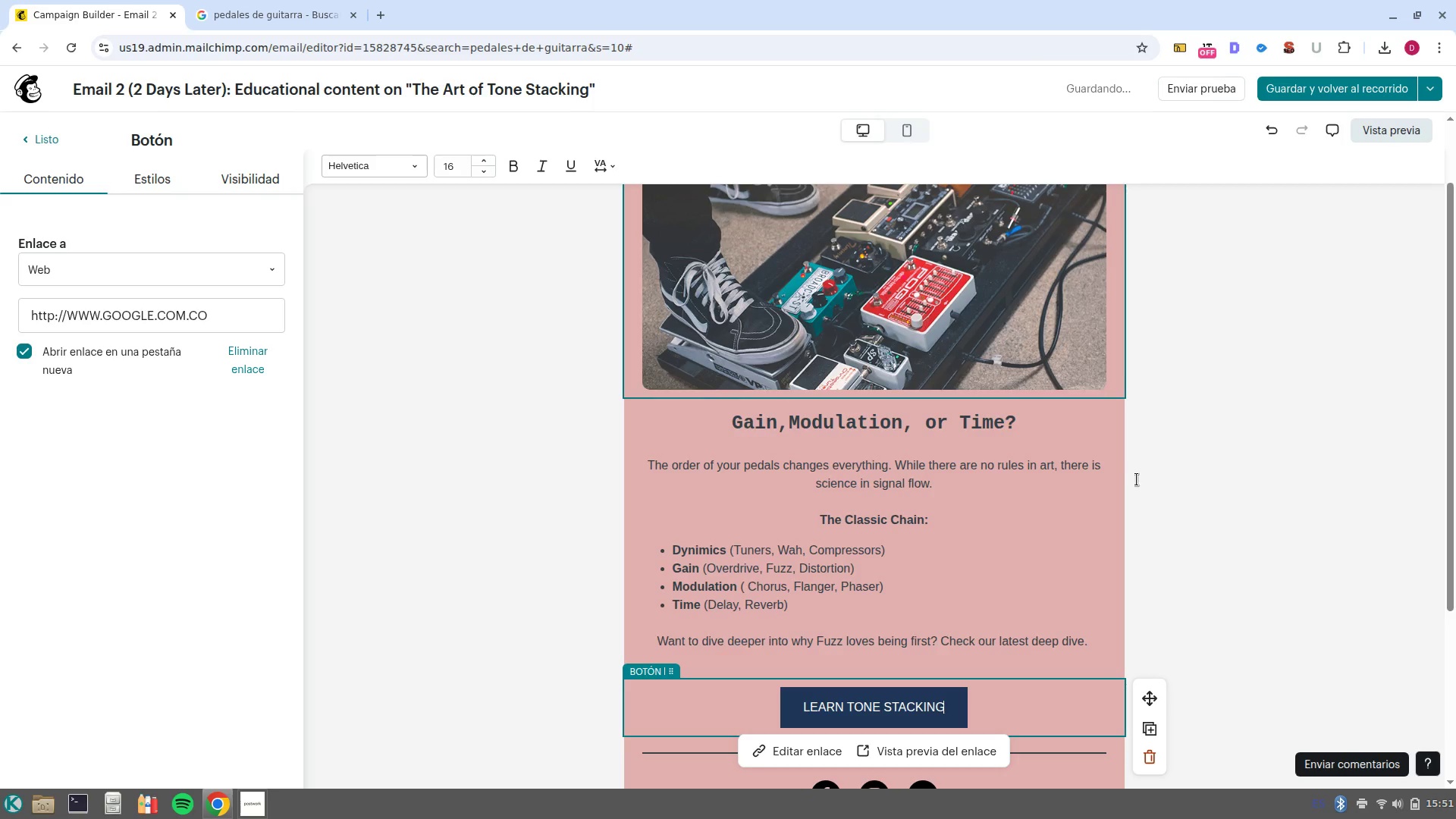 
left_click([1168, 515])
 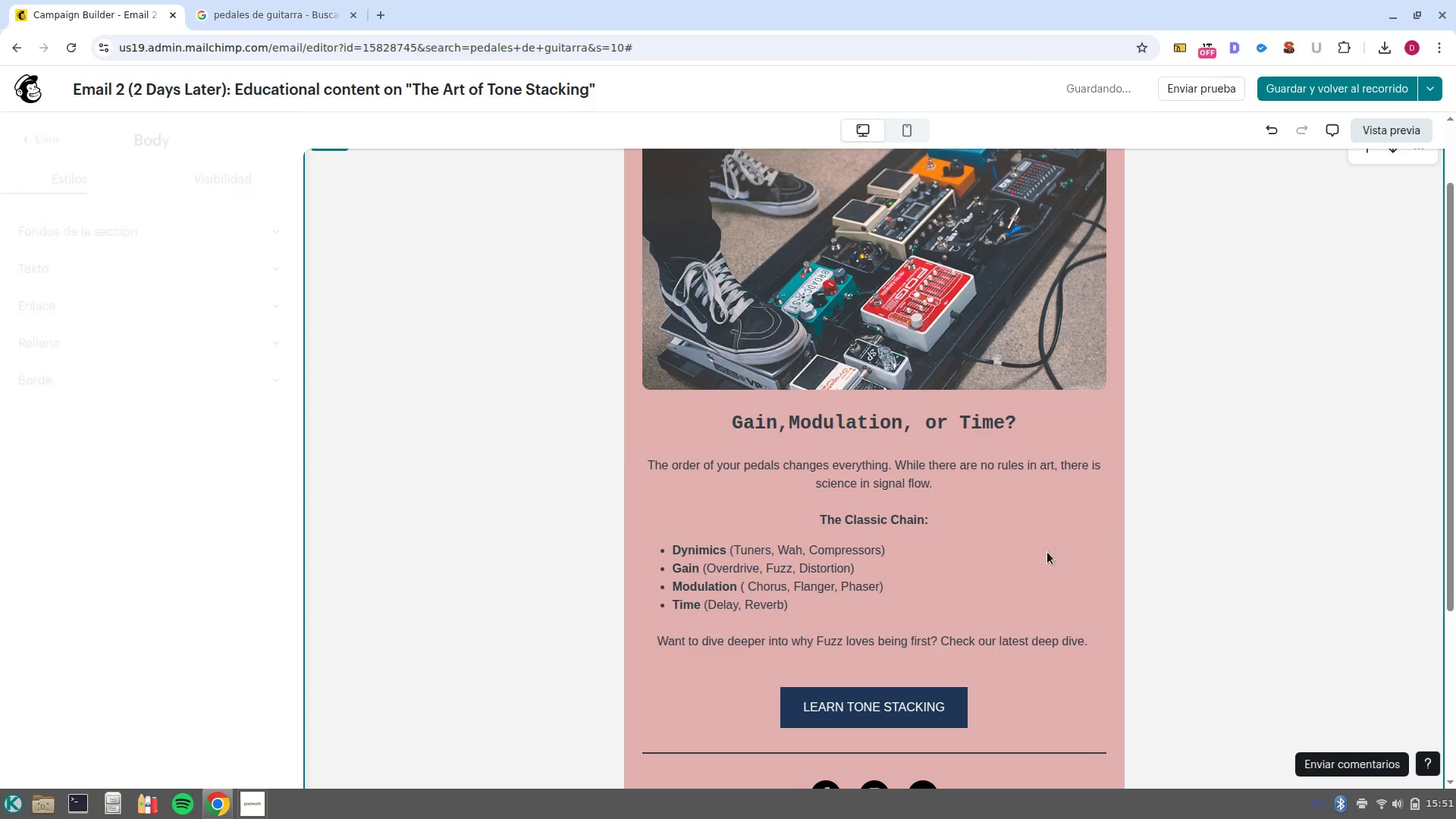 
scroll: coordinate [1047, 554], scroll_direction: down, amount: 1.0
 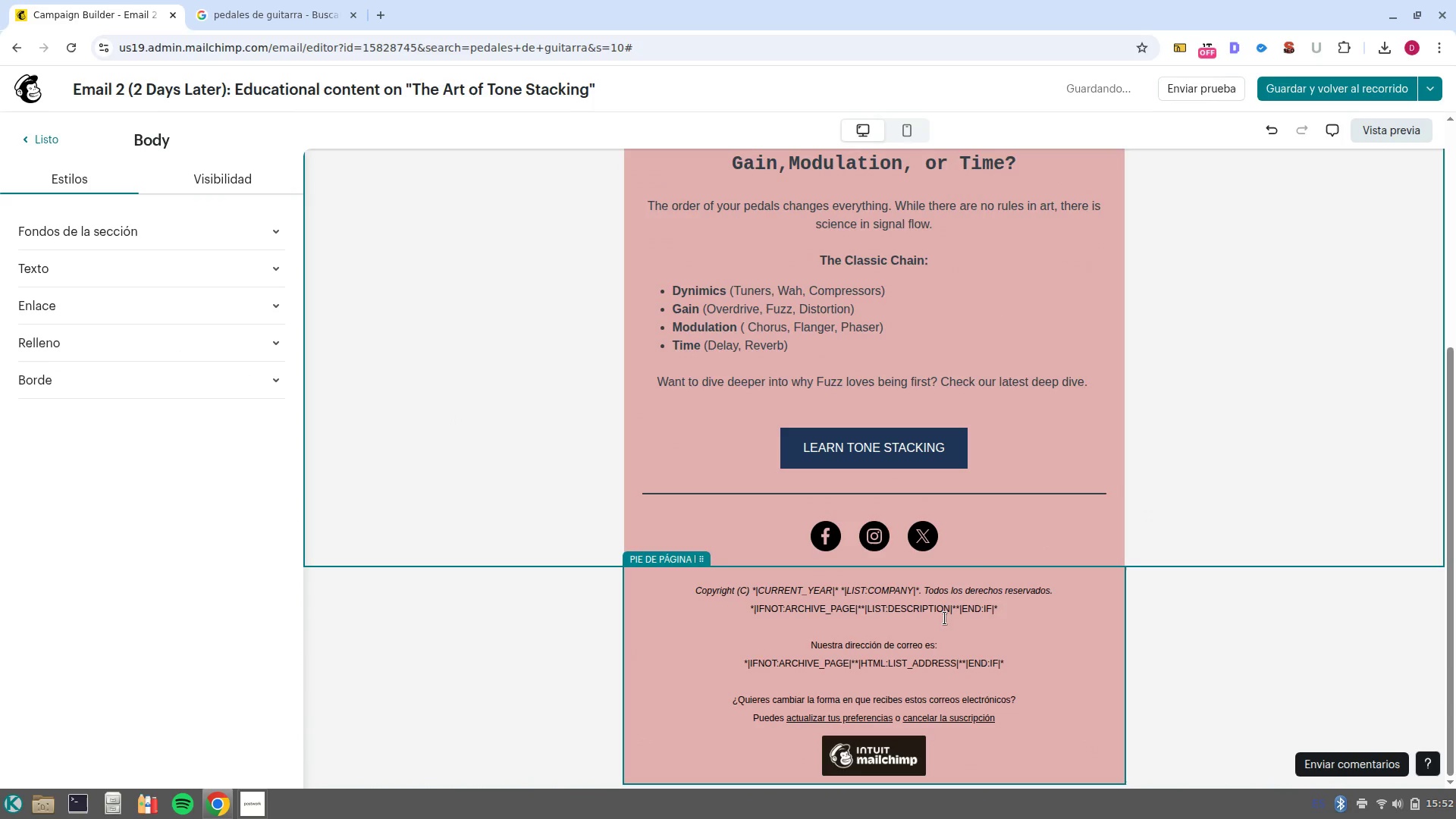 
scroll: coordinate [1121, 717], scroll_direction: up, amount: 2.0
 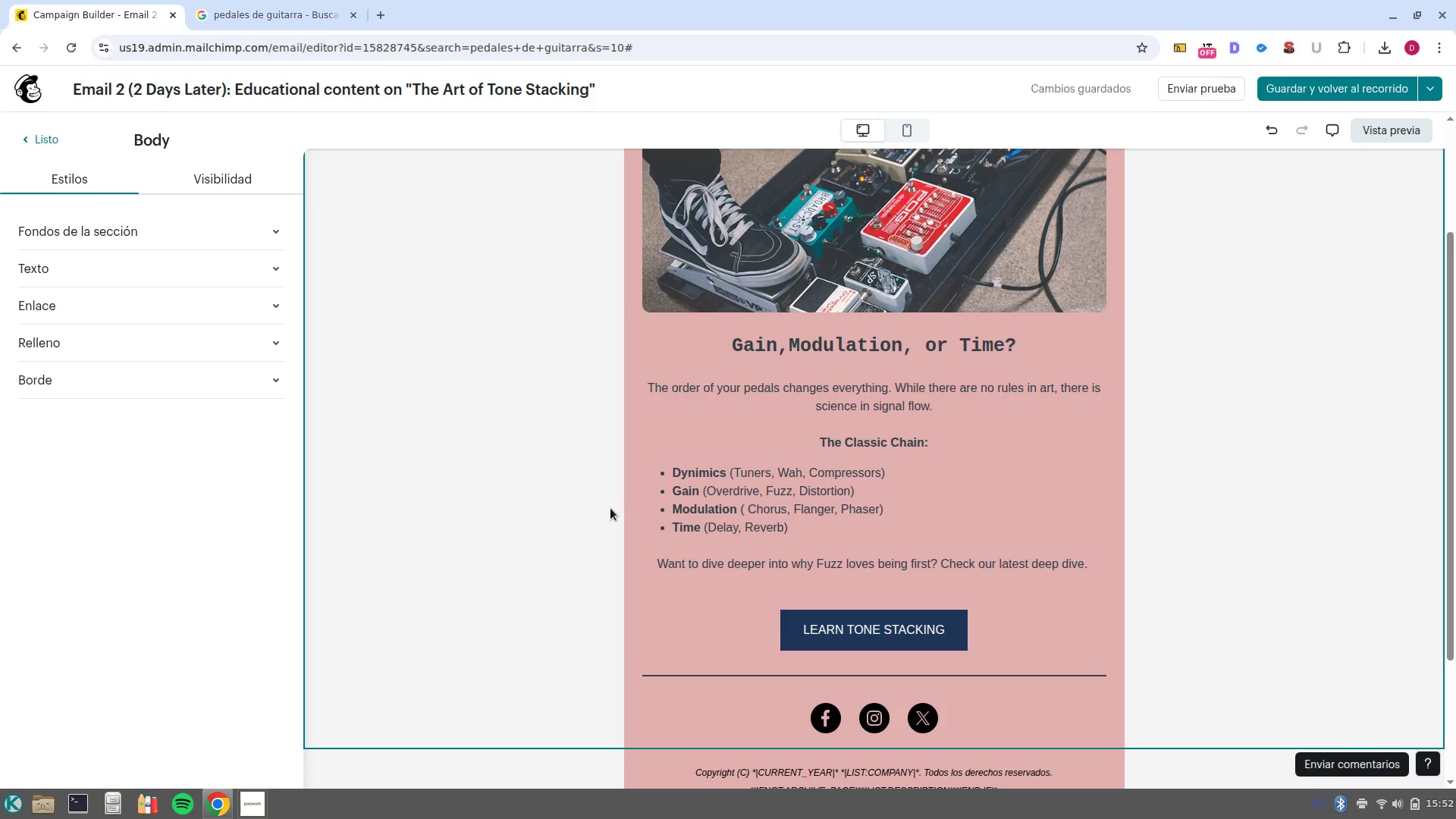 
wait(47.88)
 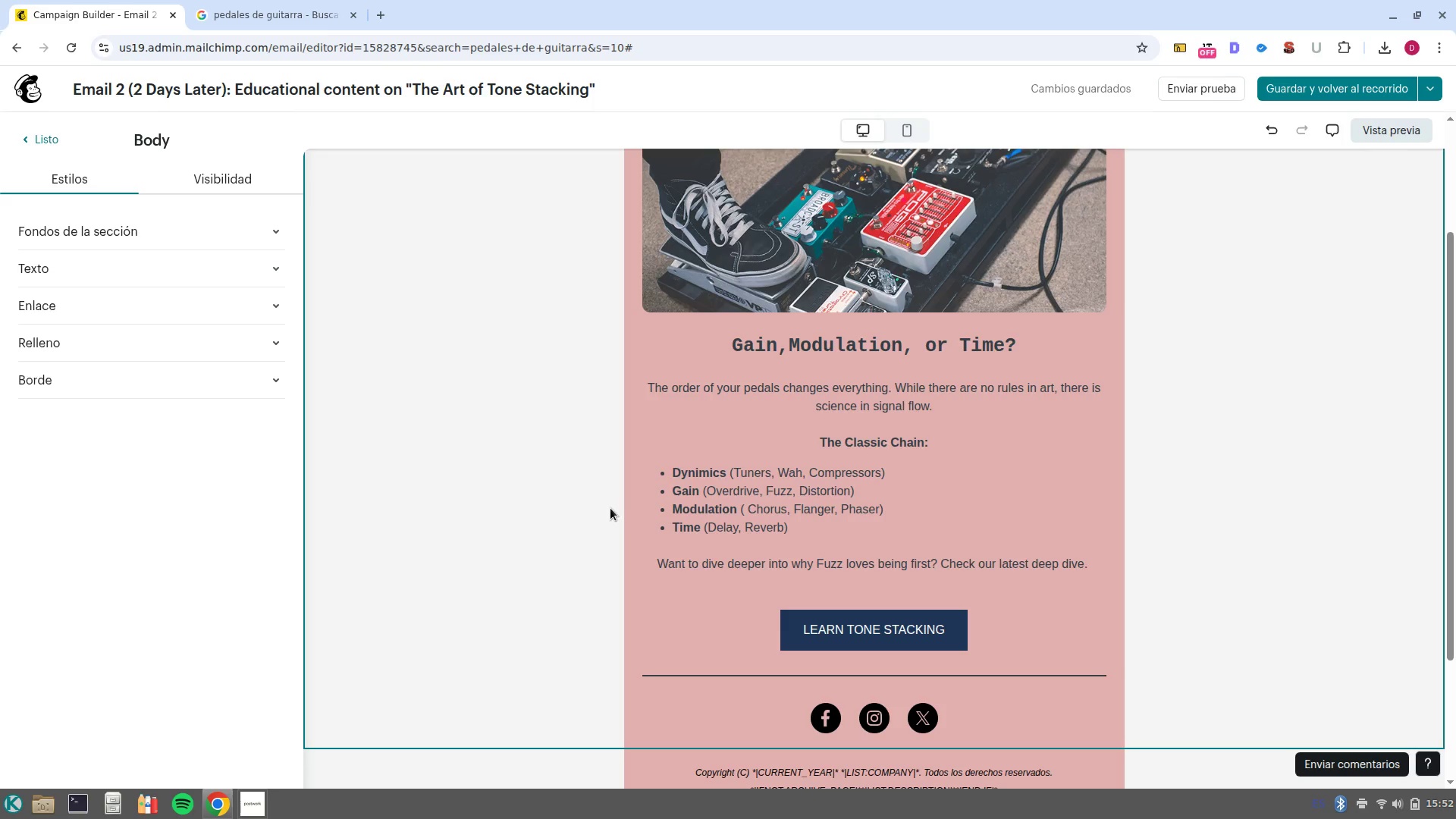 
left_click([373, 20])
 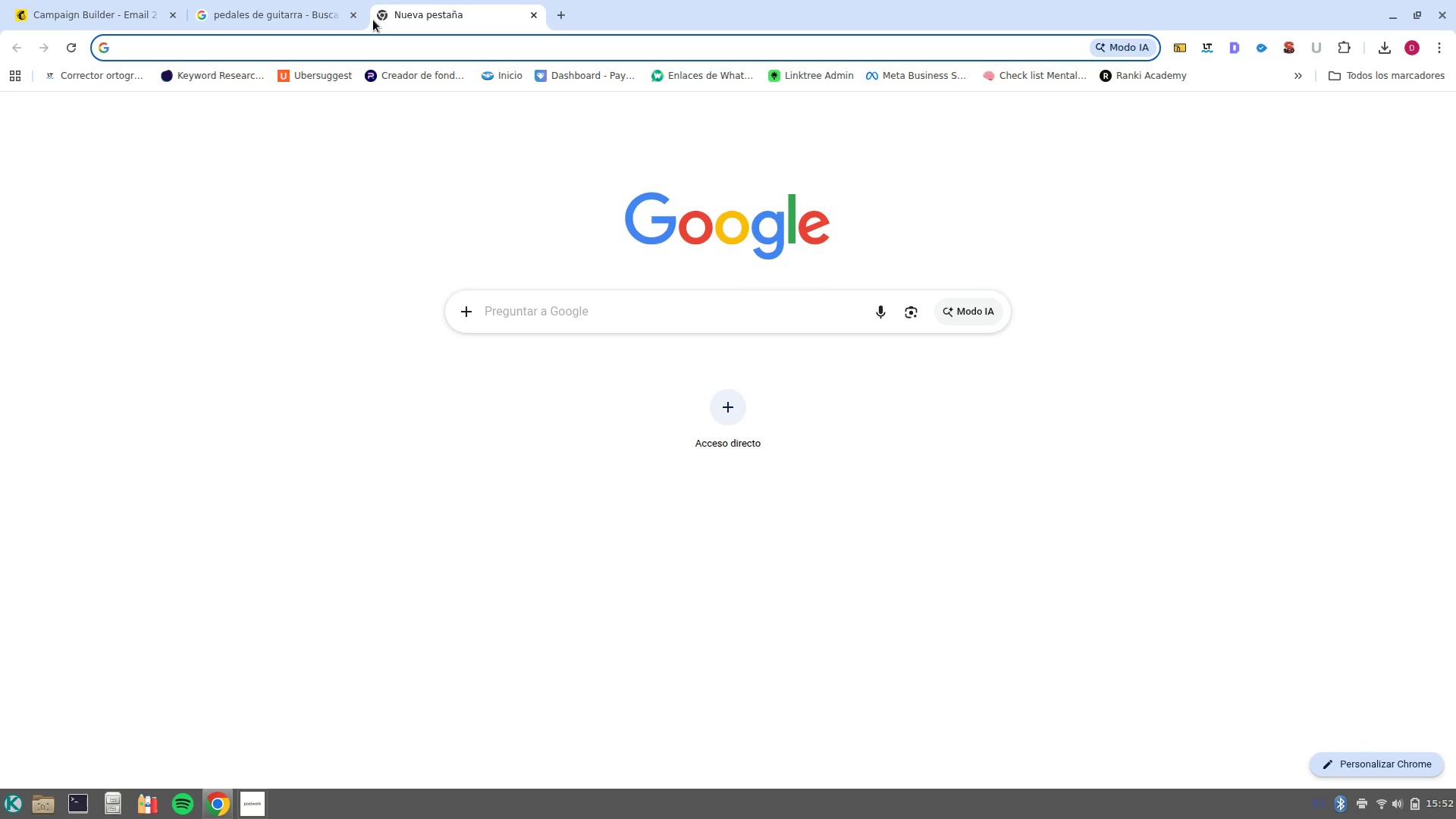 
type(pedal board e)
 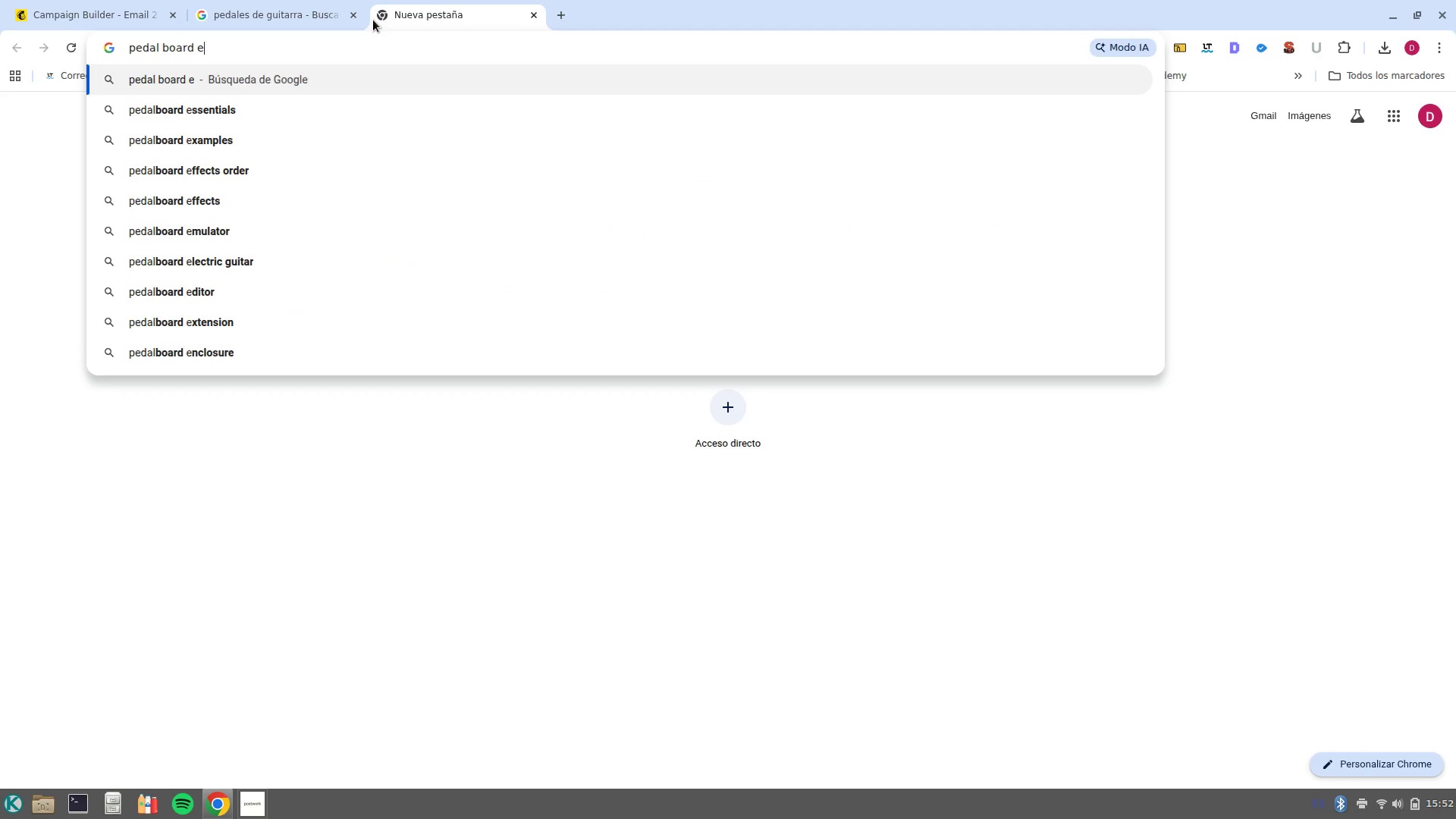 
type(ssentials)
 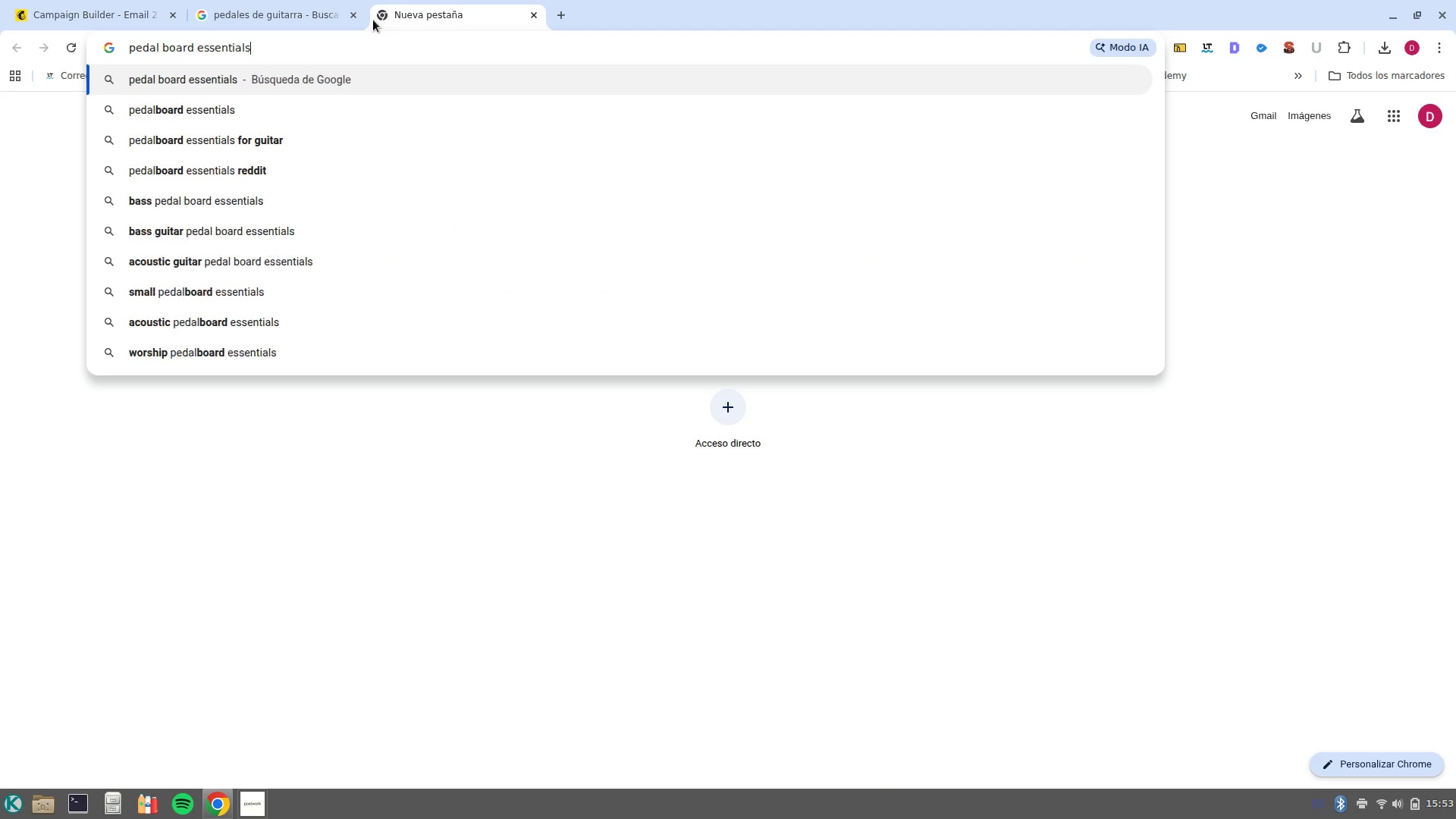 
key(Enter)
 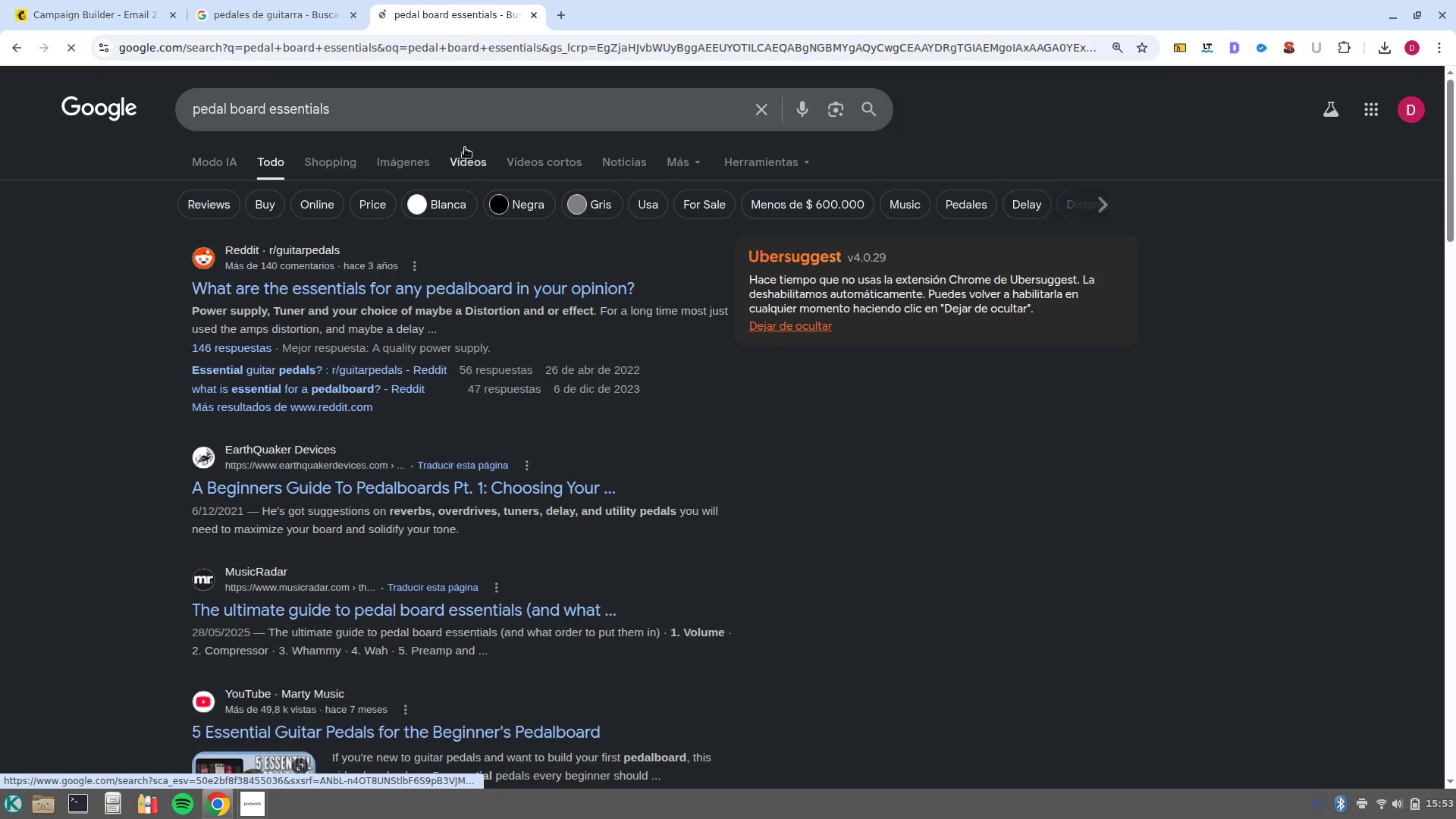 
left_click([418, 156])
 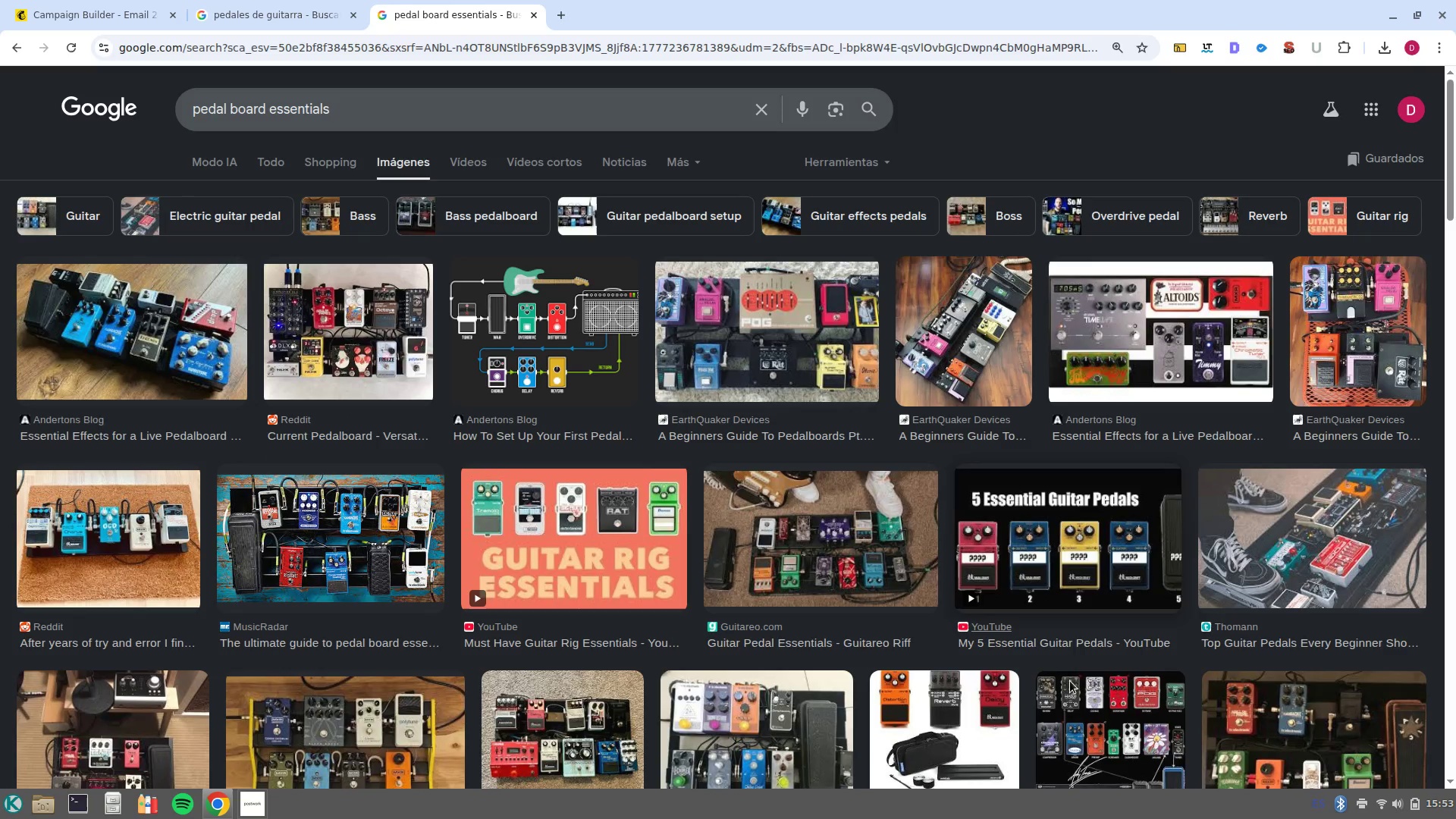 
scroll: coordinate [877, 460], scroll_direction: down, amount: 2.0
 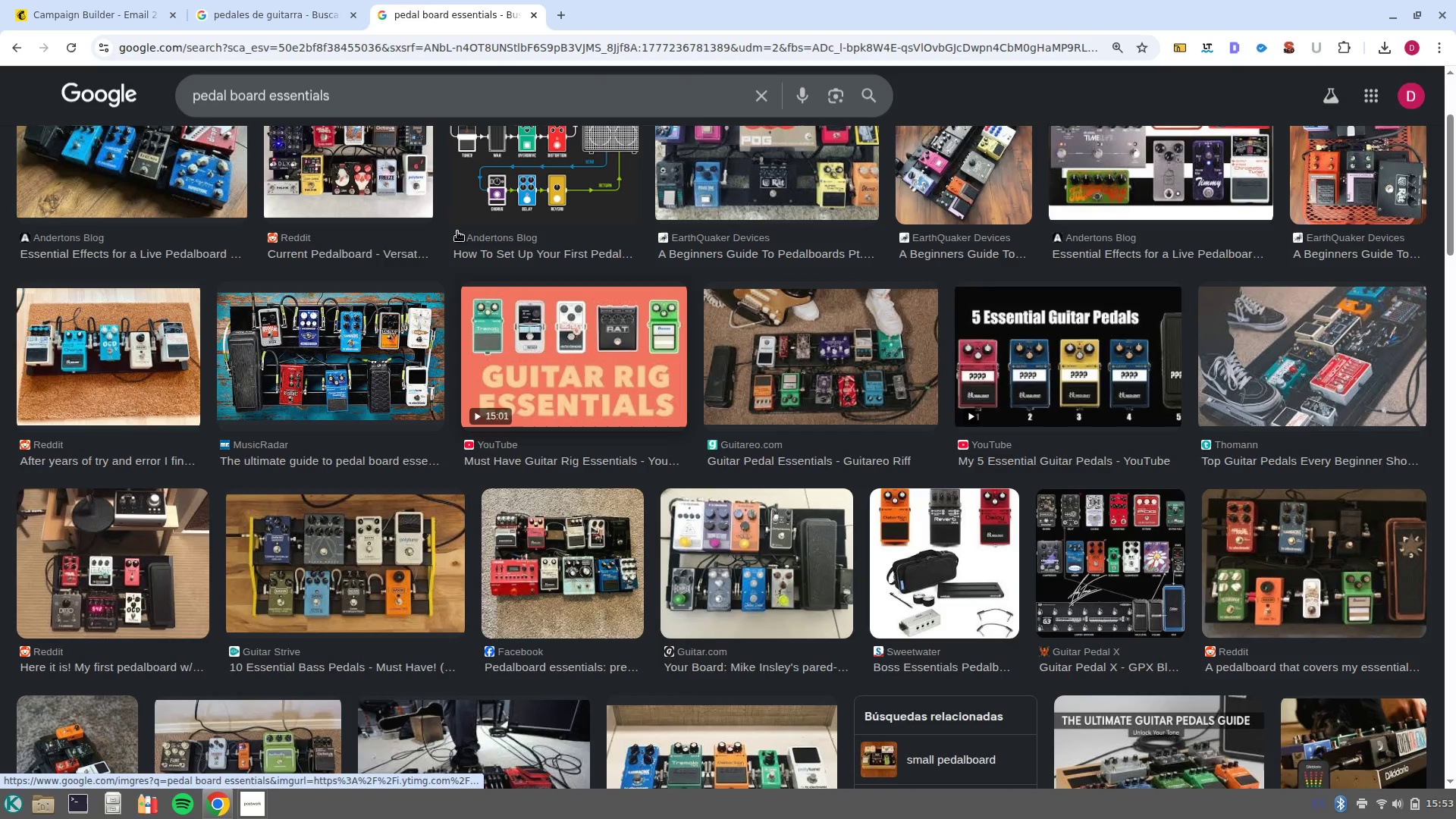 
double_click([374, 95])
 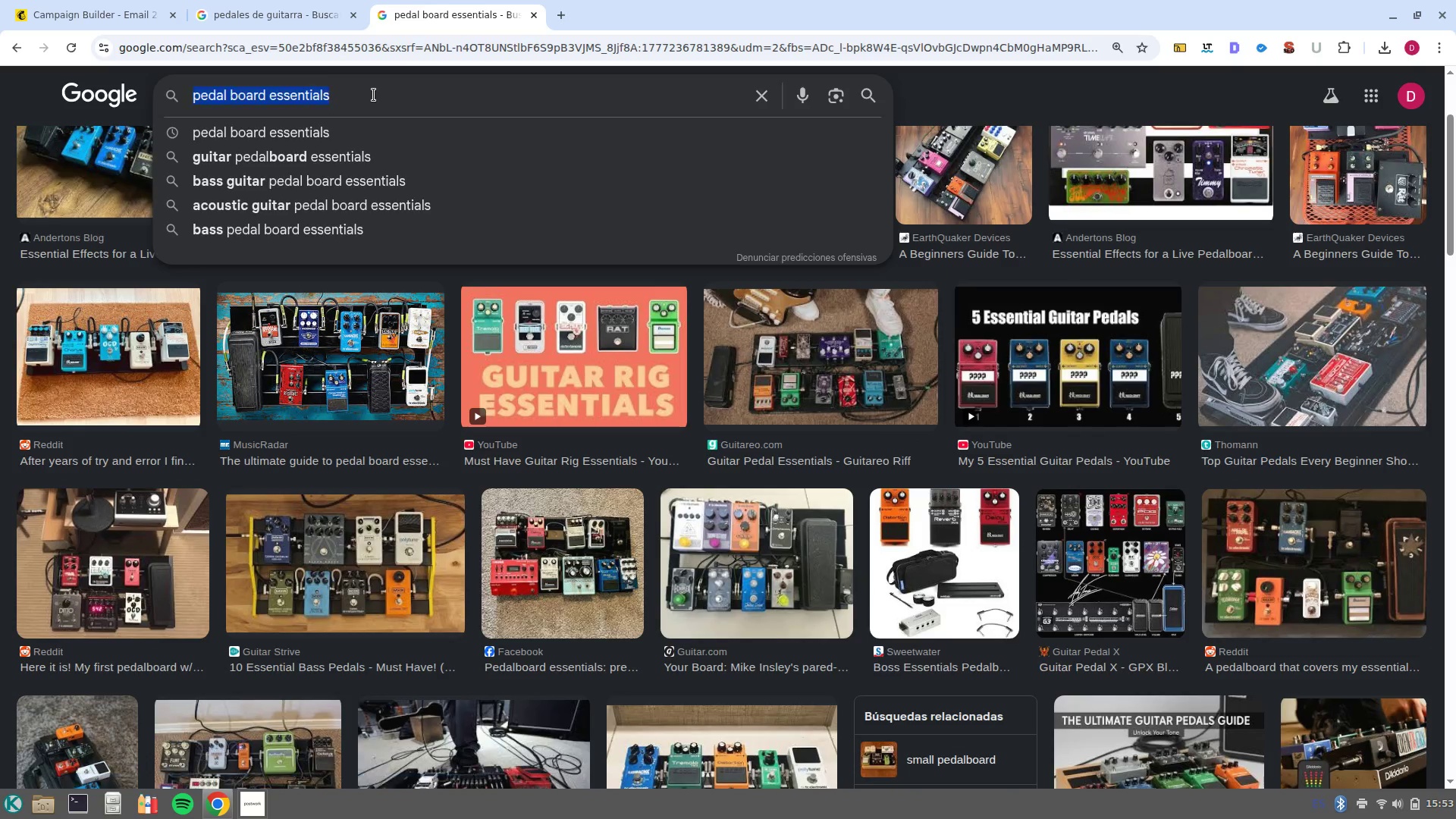 
triple_click([374, 95])
 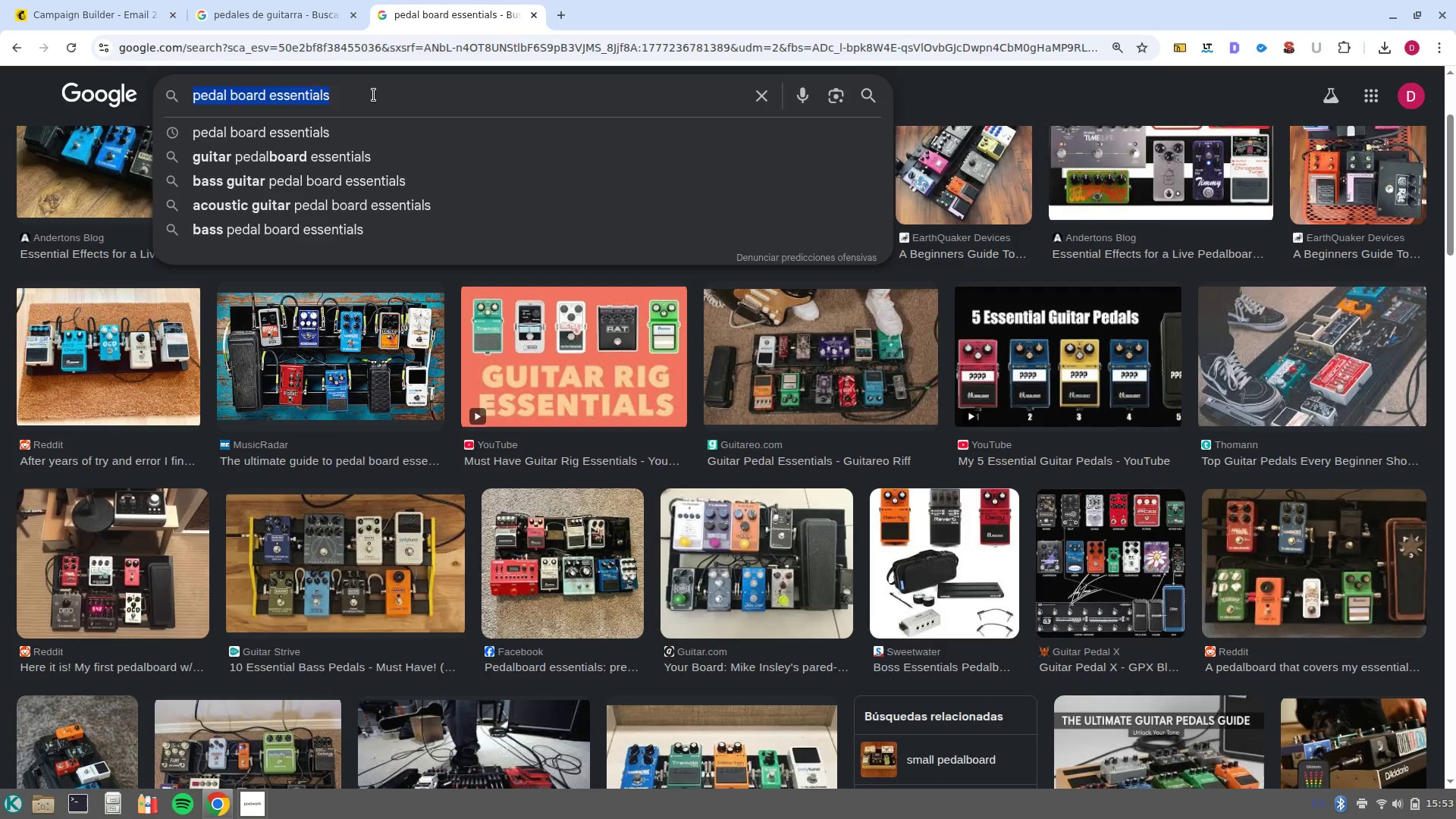 
type(guitar set up)
 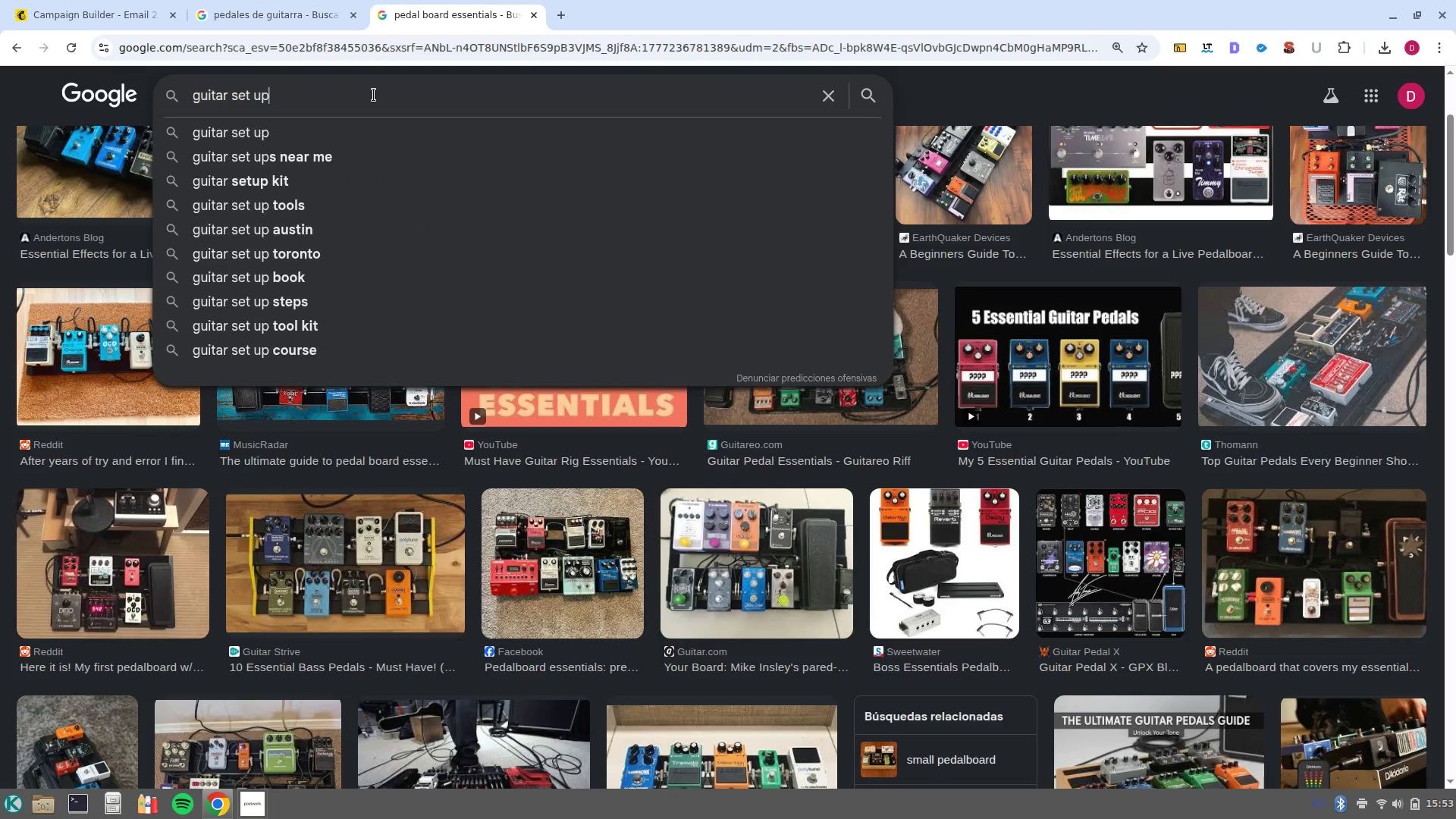 
key(Enter)
 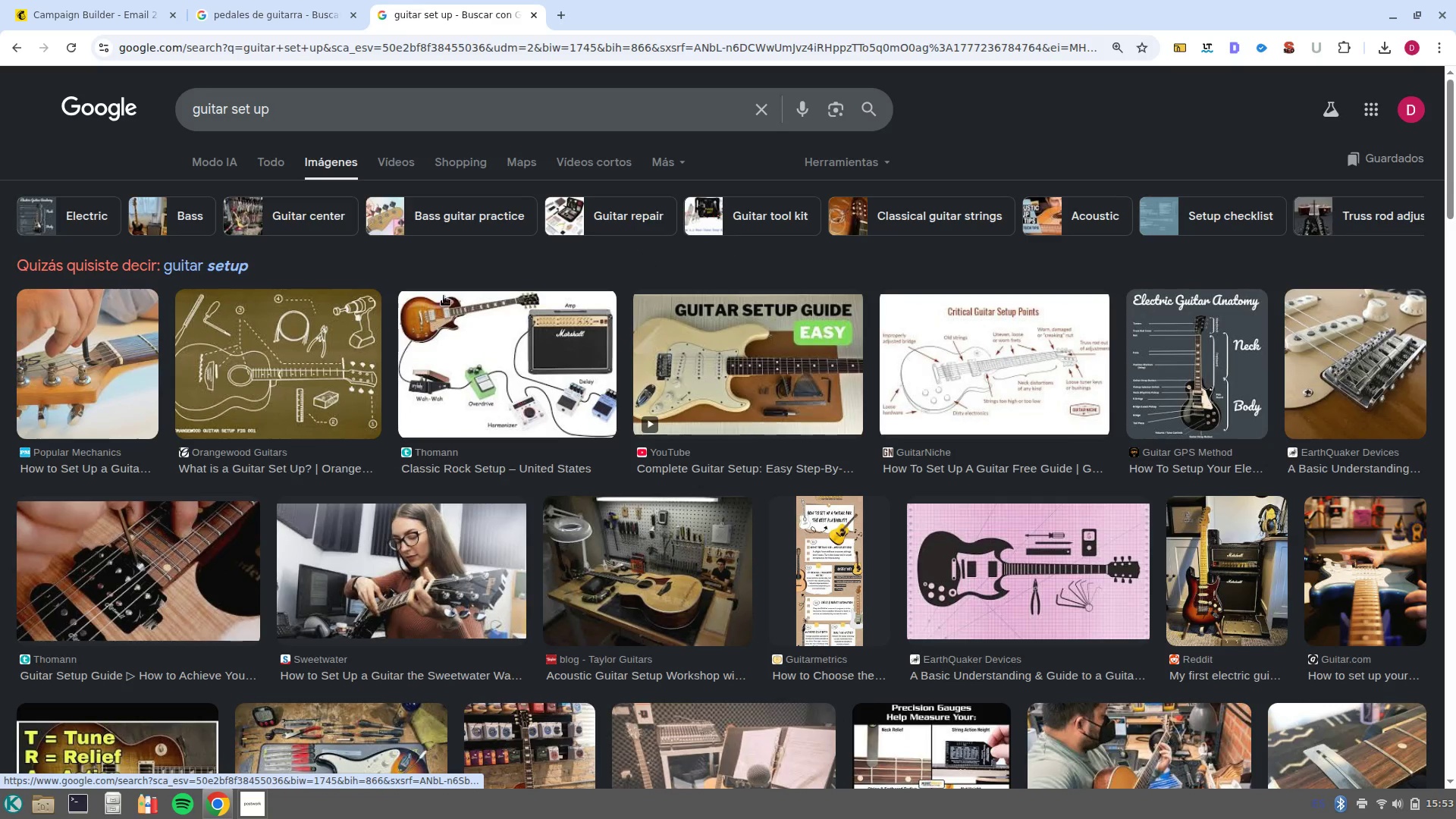 
wait(6.01)
 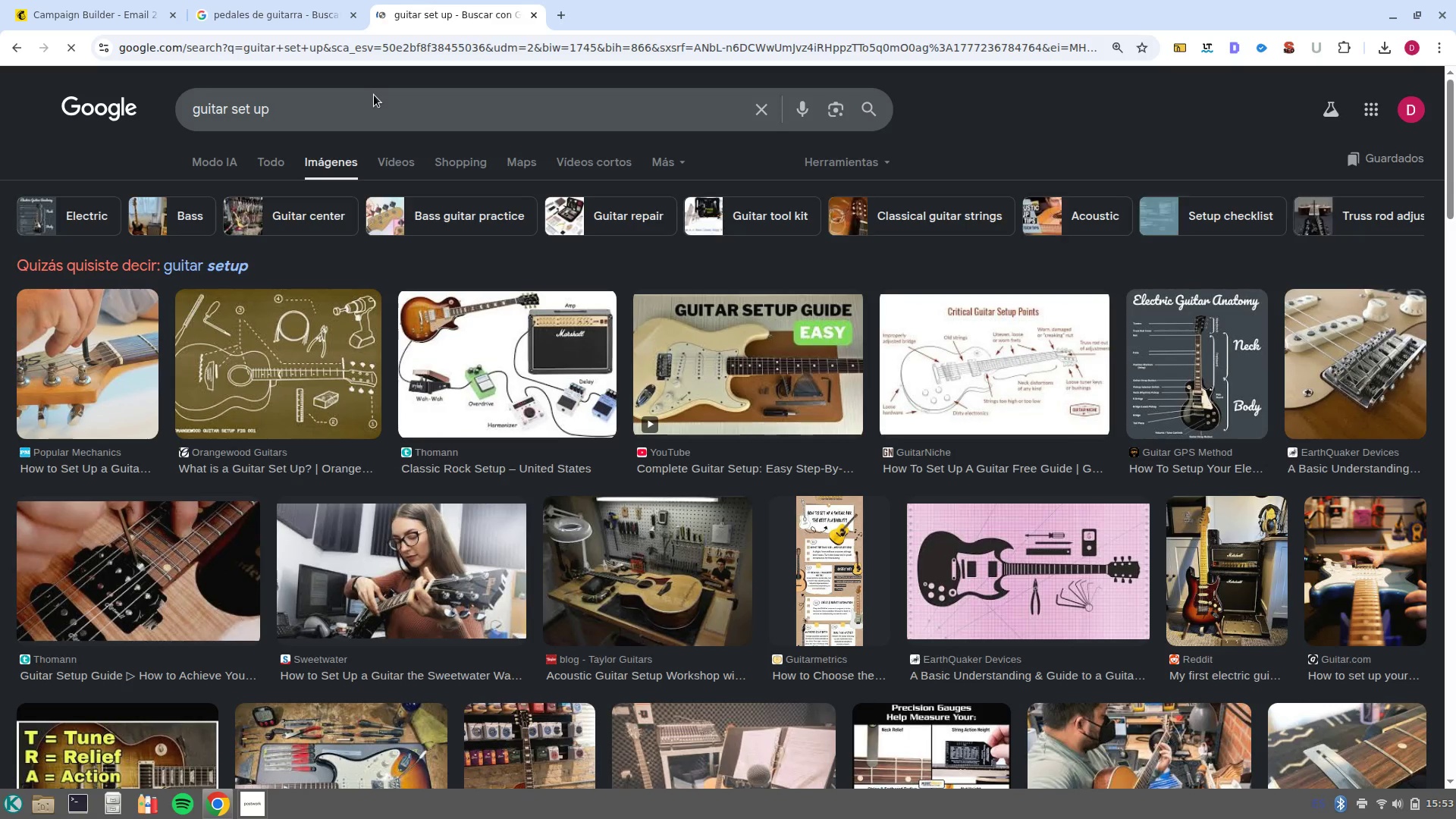 
scroll: coordinate [223, 510], scroll_direction: down, amount: 10.0
 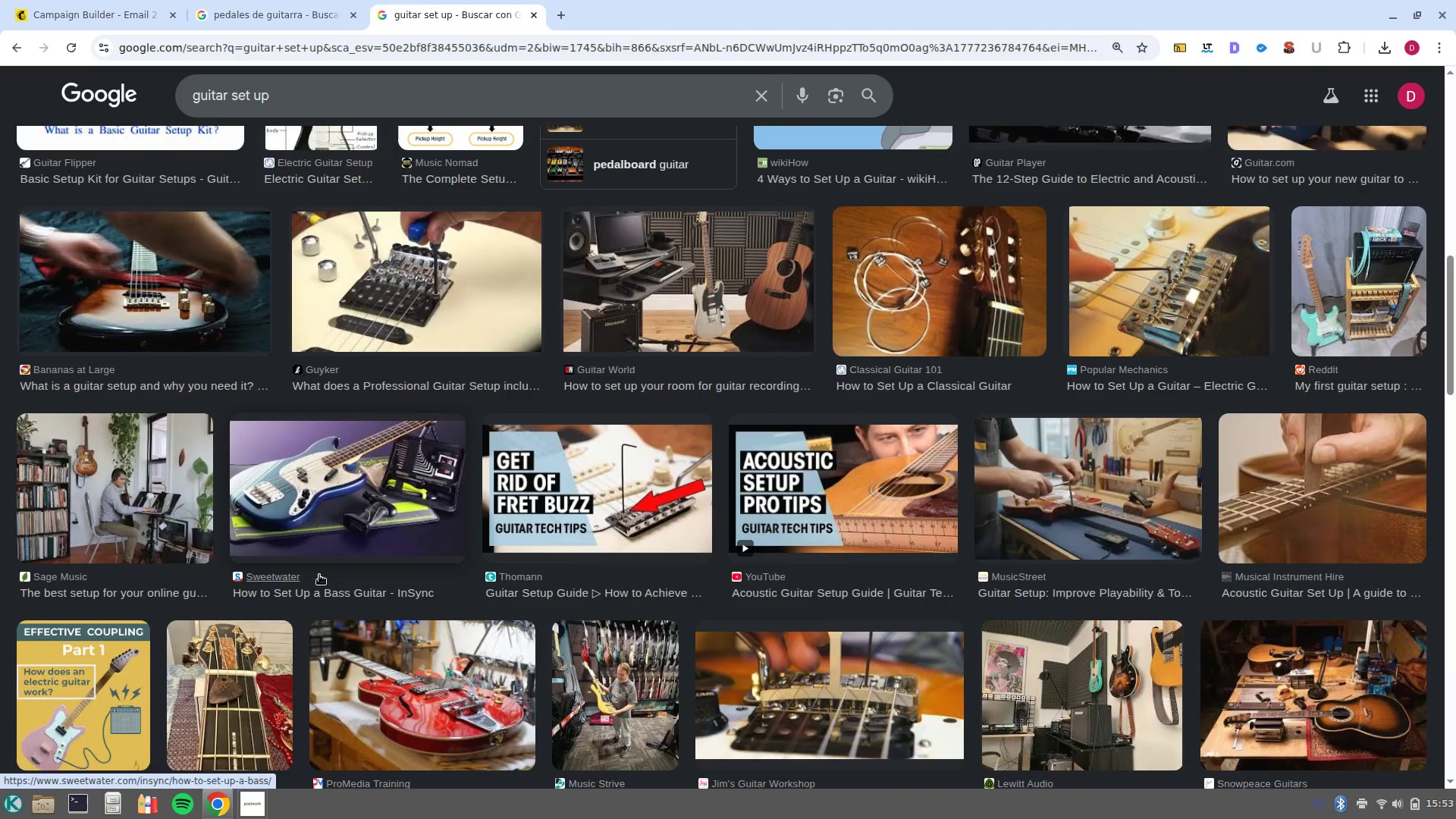 
scroll: coordinate [932, 578], scroll_direction: down, amount: 4.0
 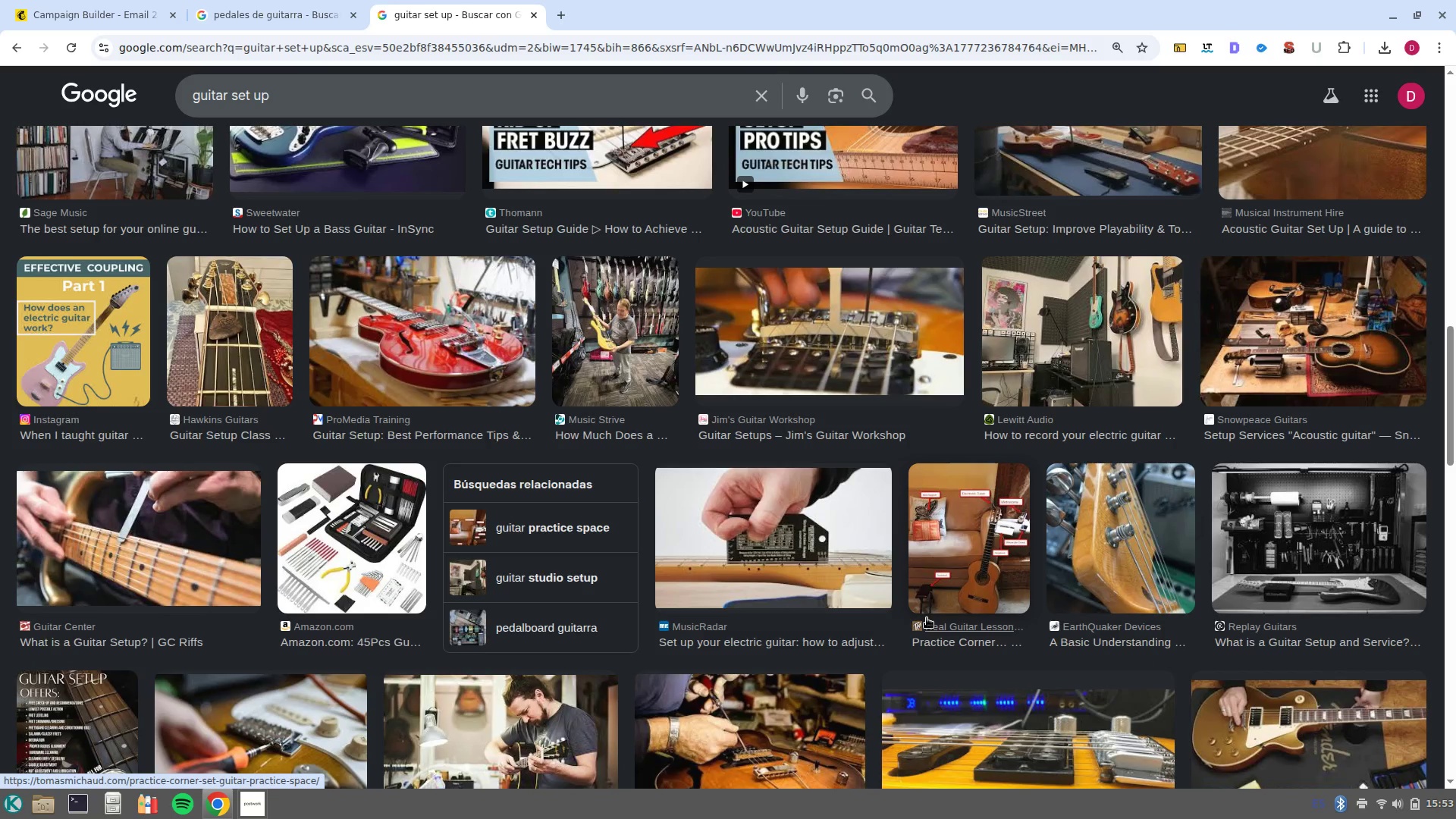 
scroll: coordinate [927, 618], scroll_direction: up, amount: 10.0
 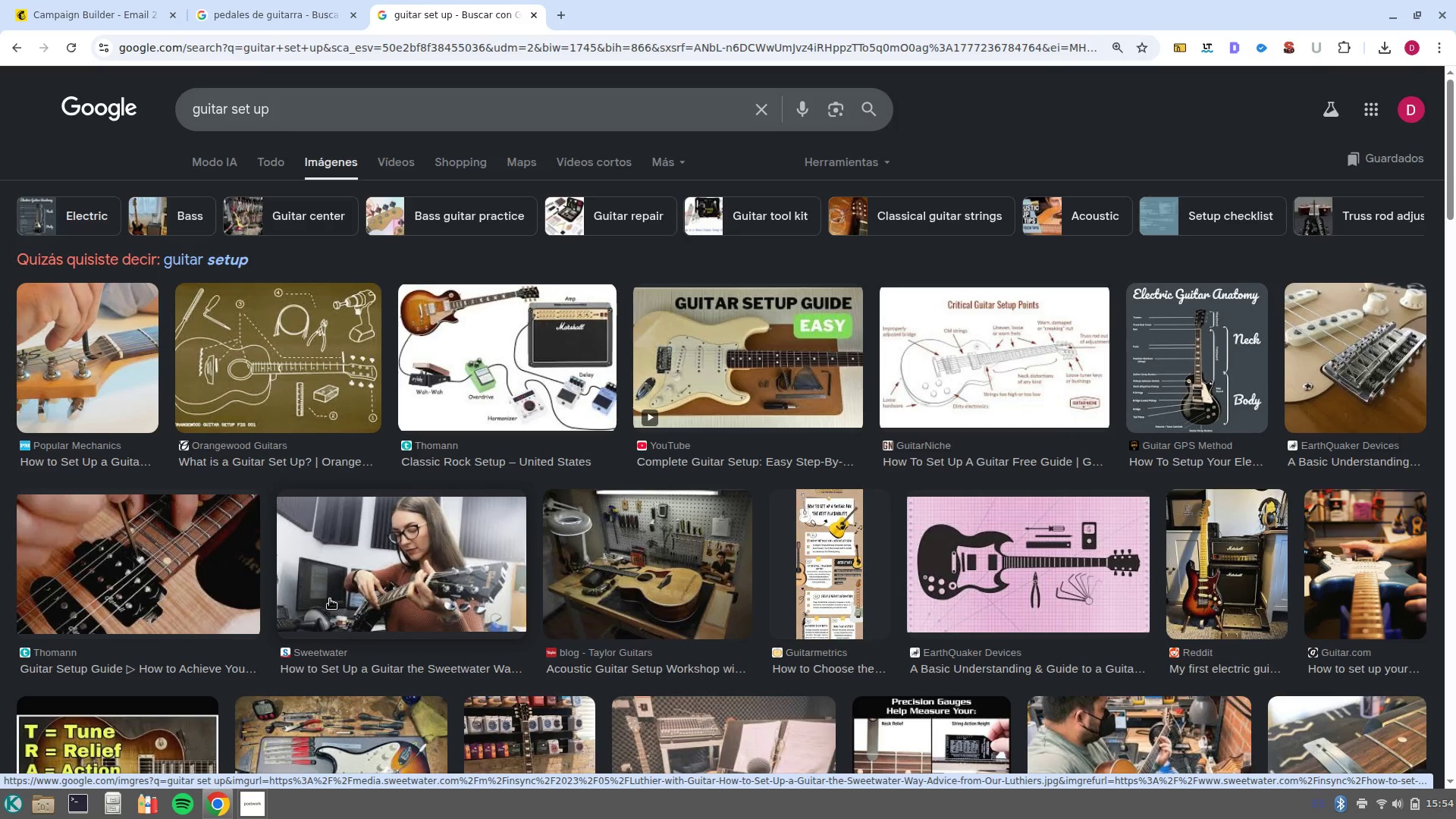 
wait(31.4)
 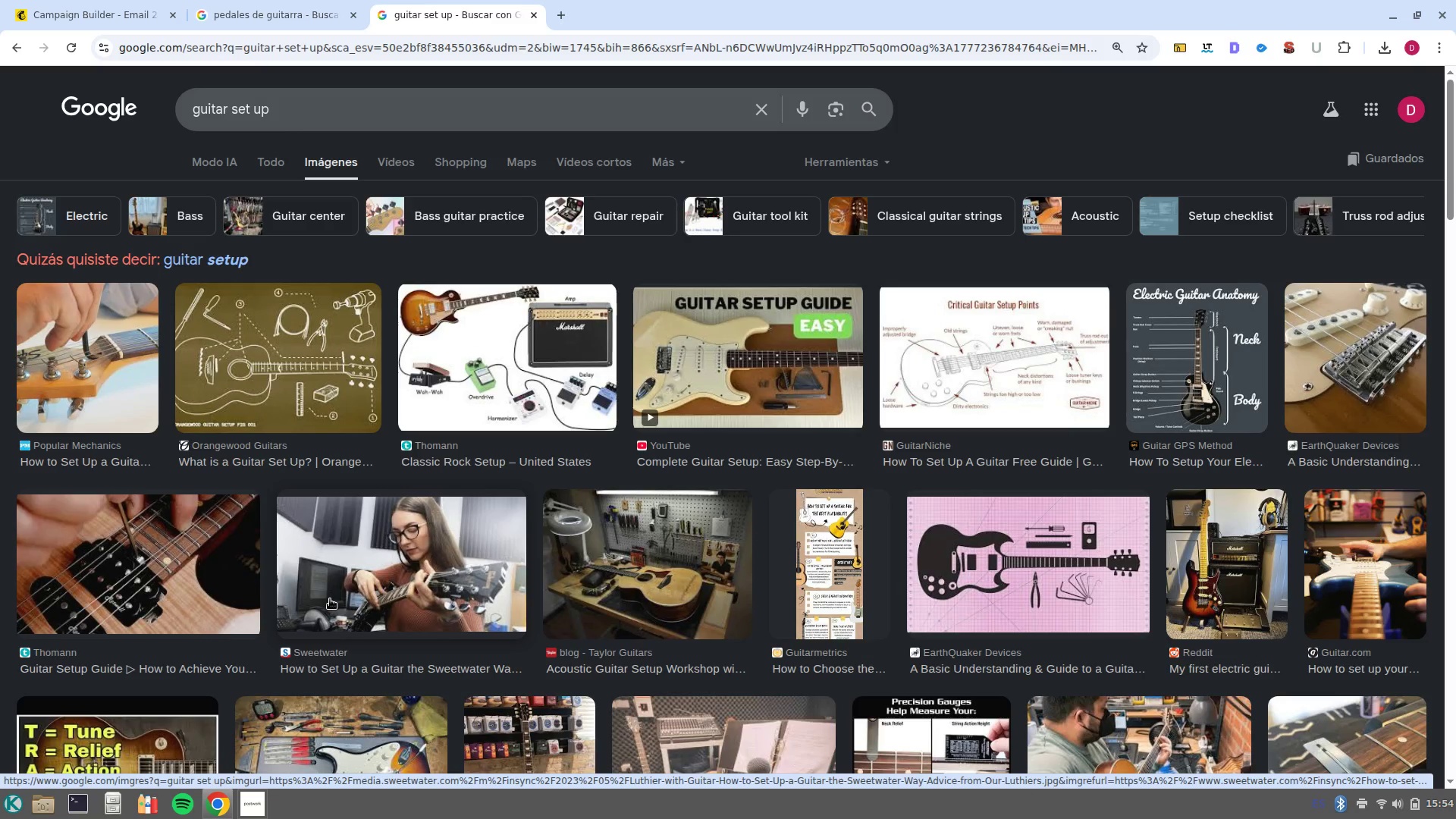 
double_click([501, 110])
 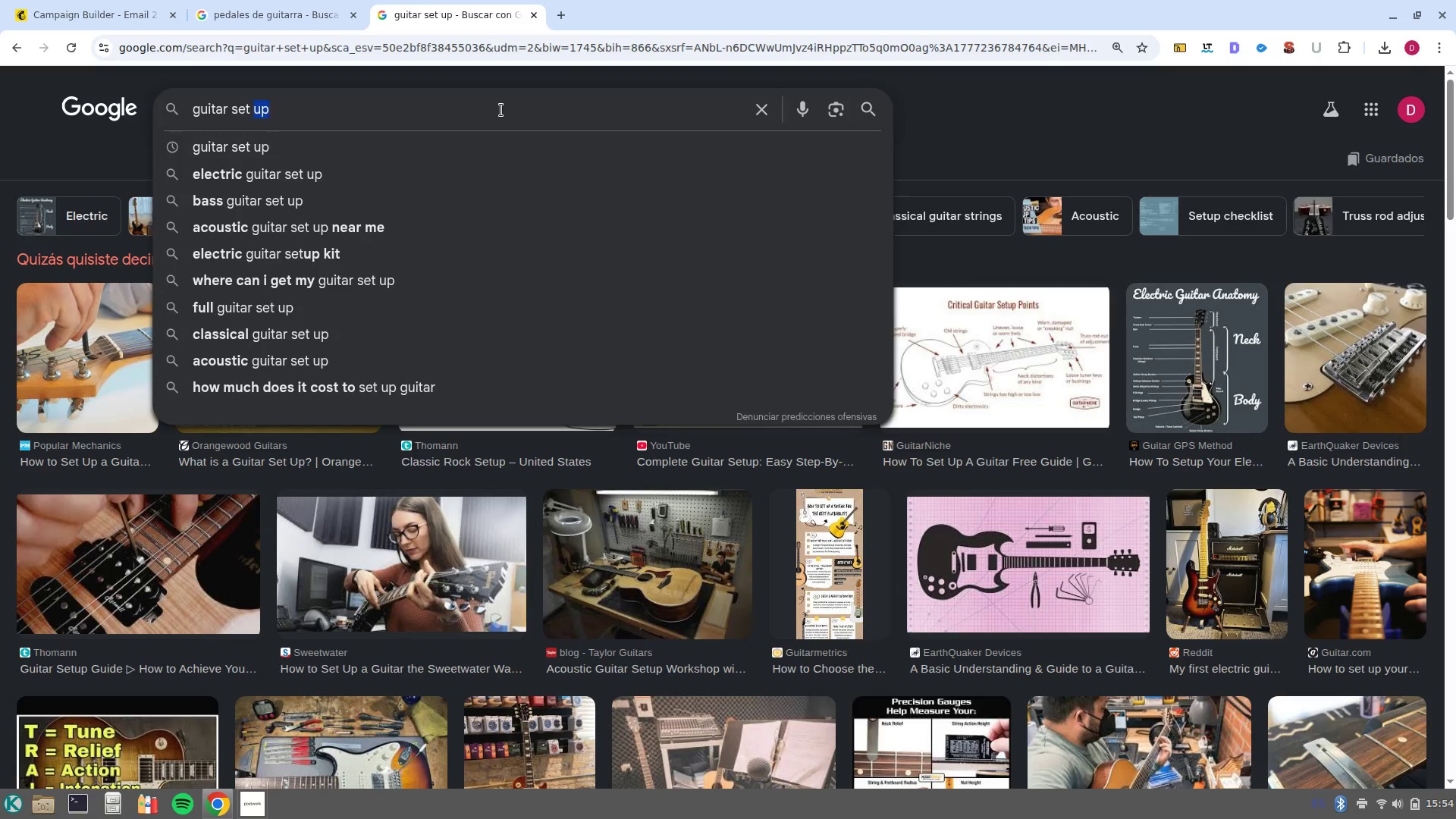 
triple_click([501, 110])
 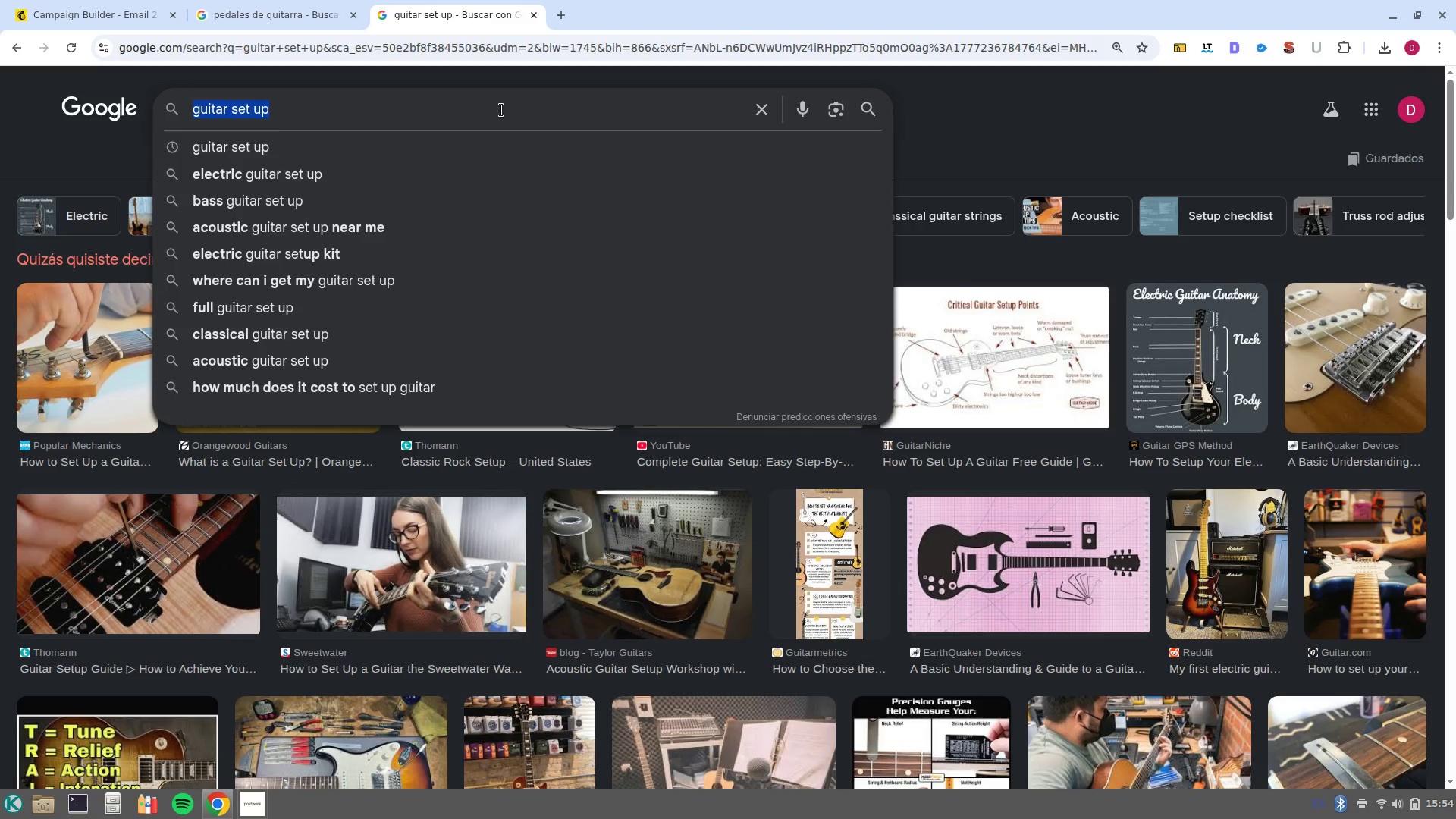 
type(Electric guitar studio')
key(Backspace)
 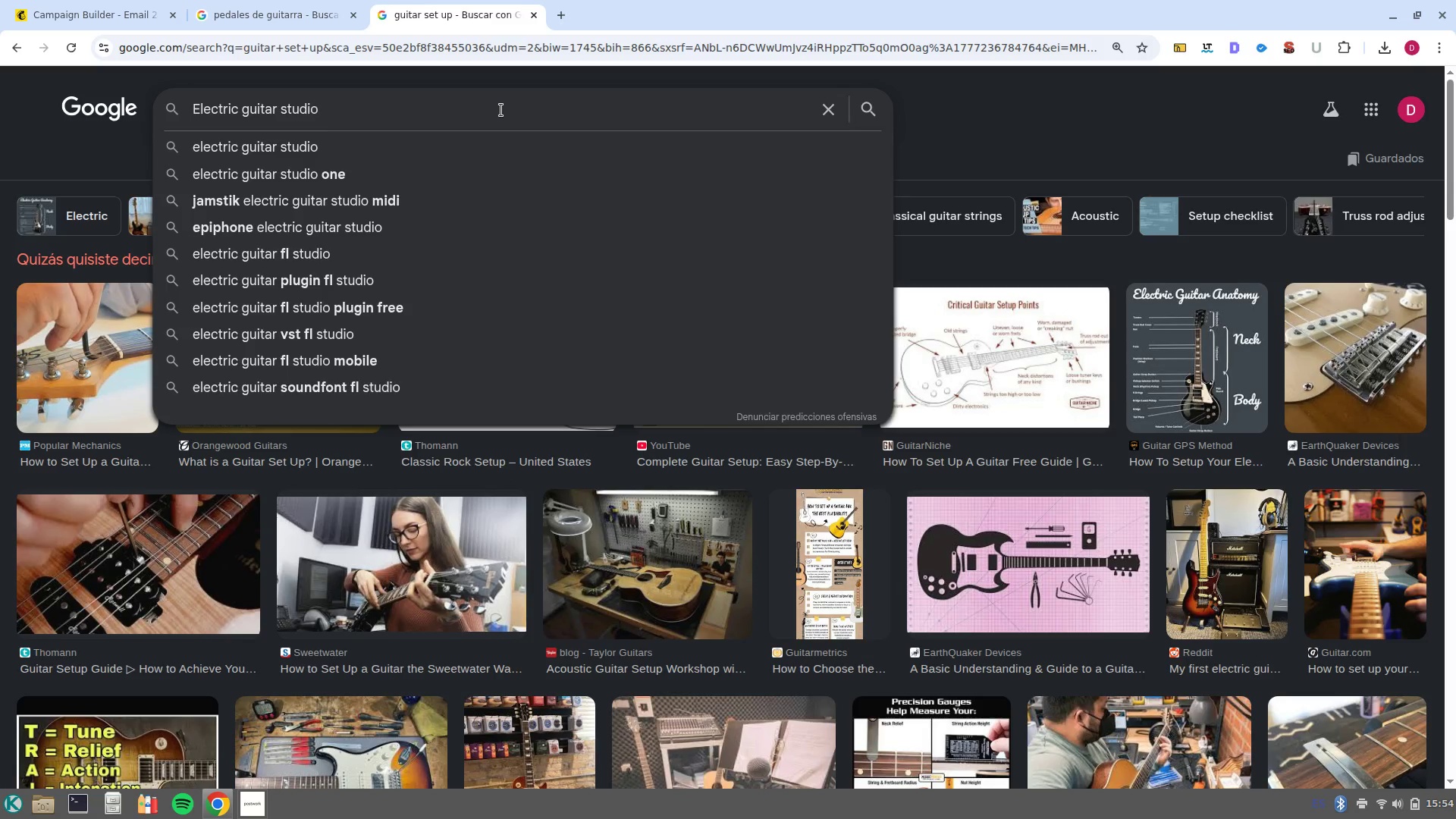 
key(Enter)
 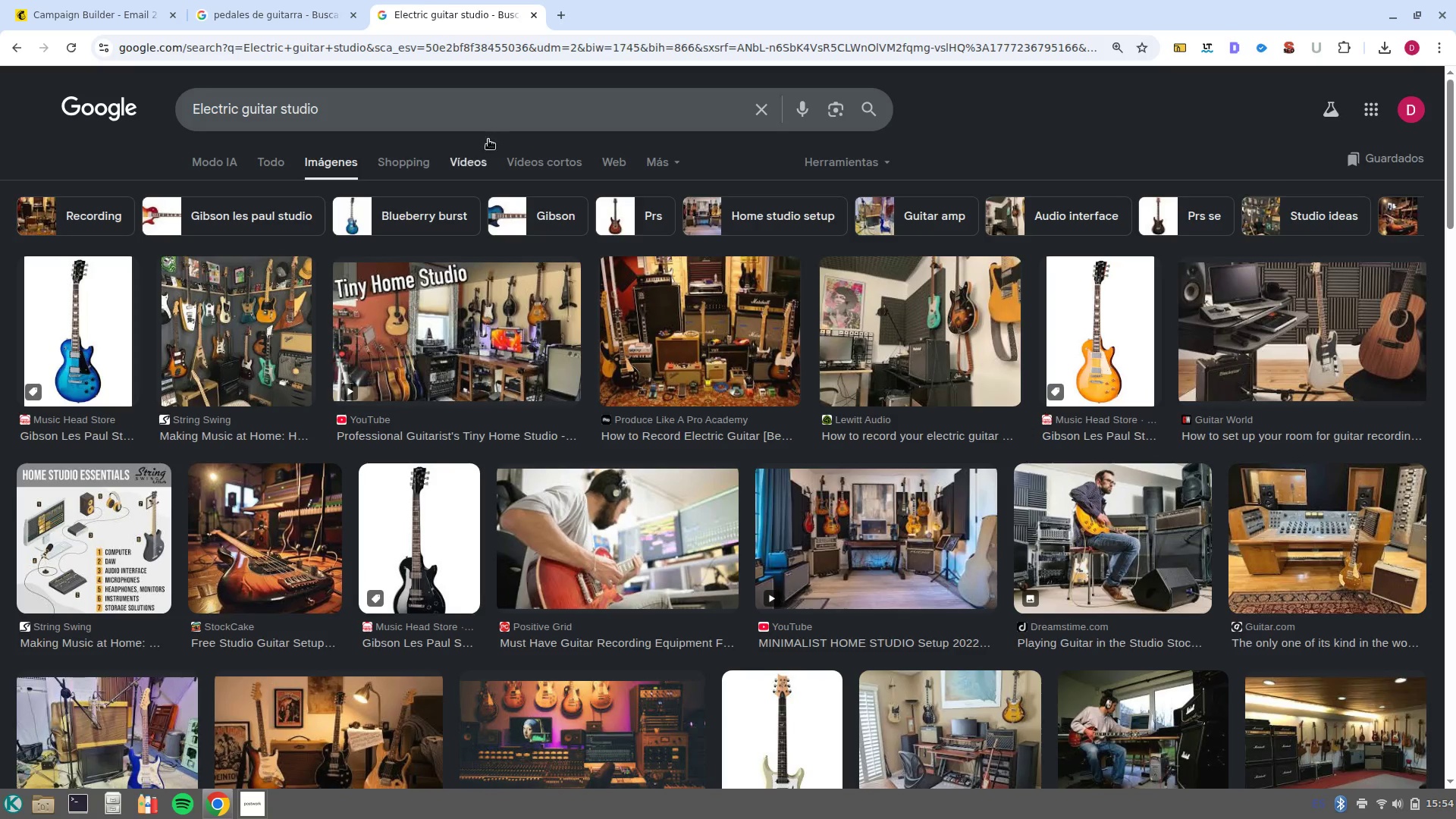 
left_click([268, 7])
 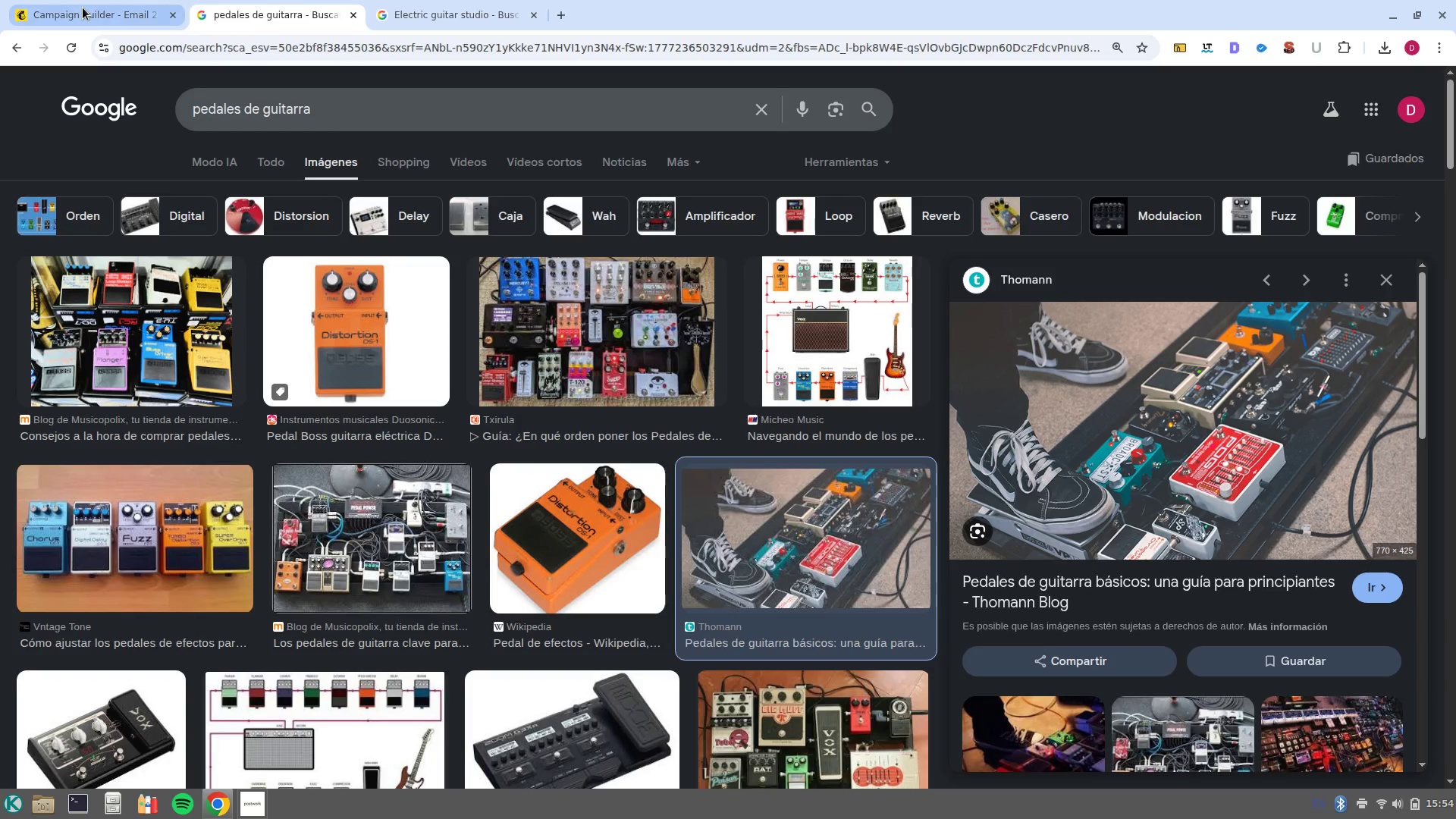 
left_click([86, 18])
 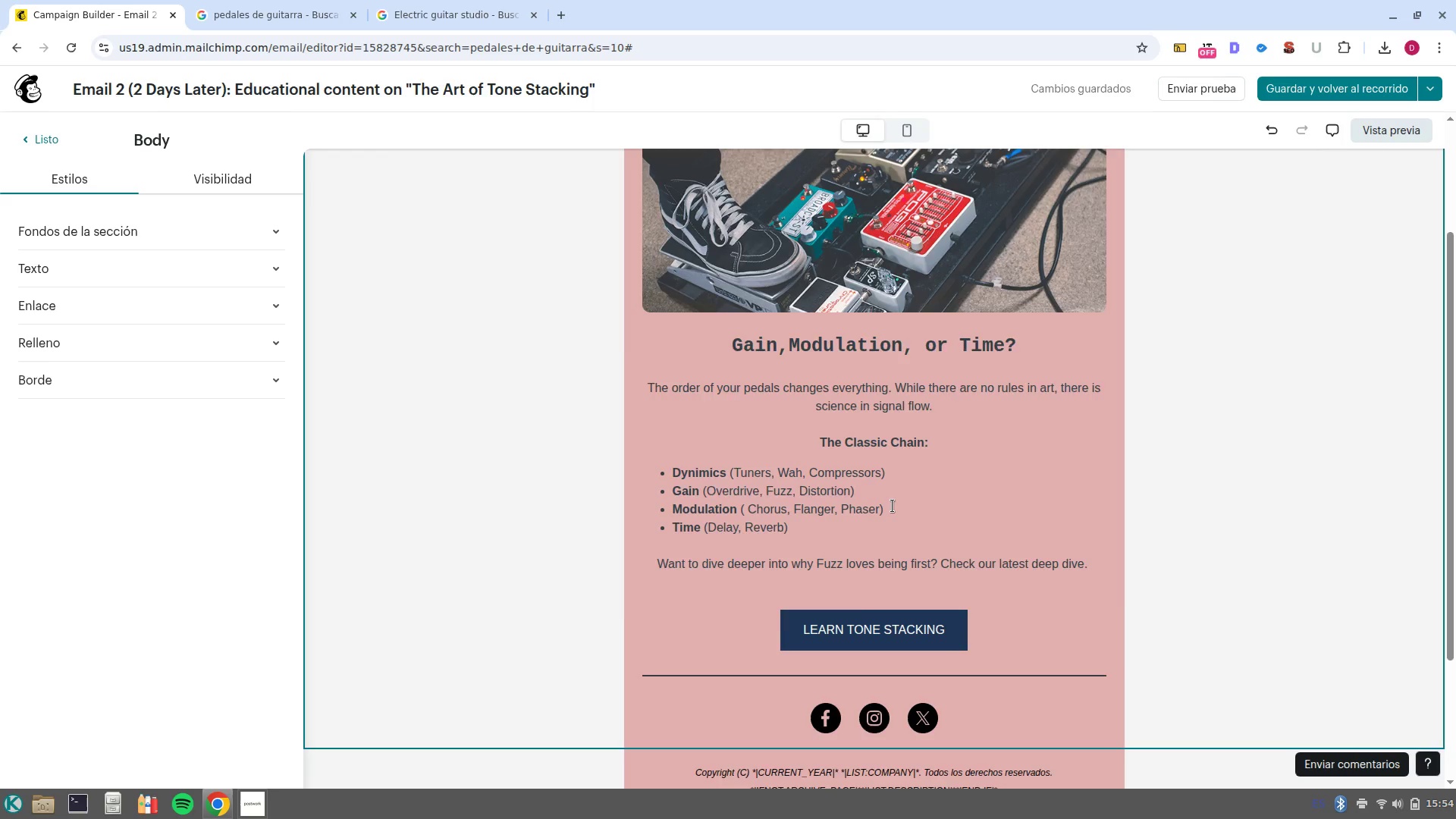 
scroll: coordinate [893, 506], scroll_direction: up, amount: 4.0
 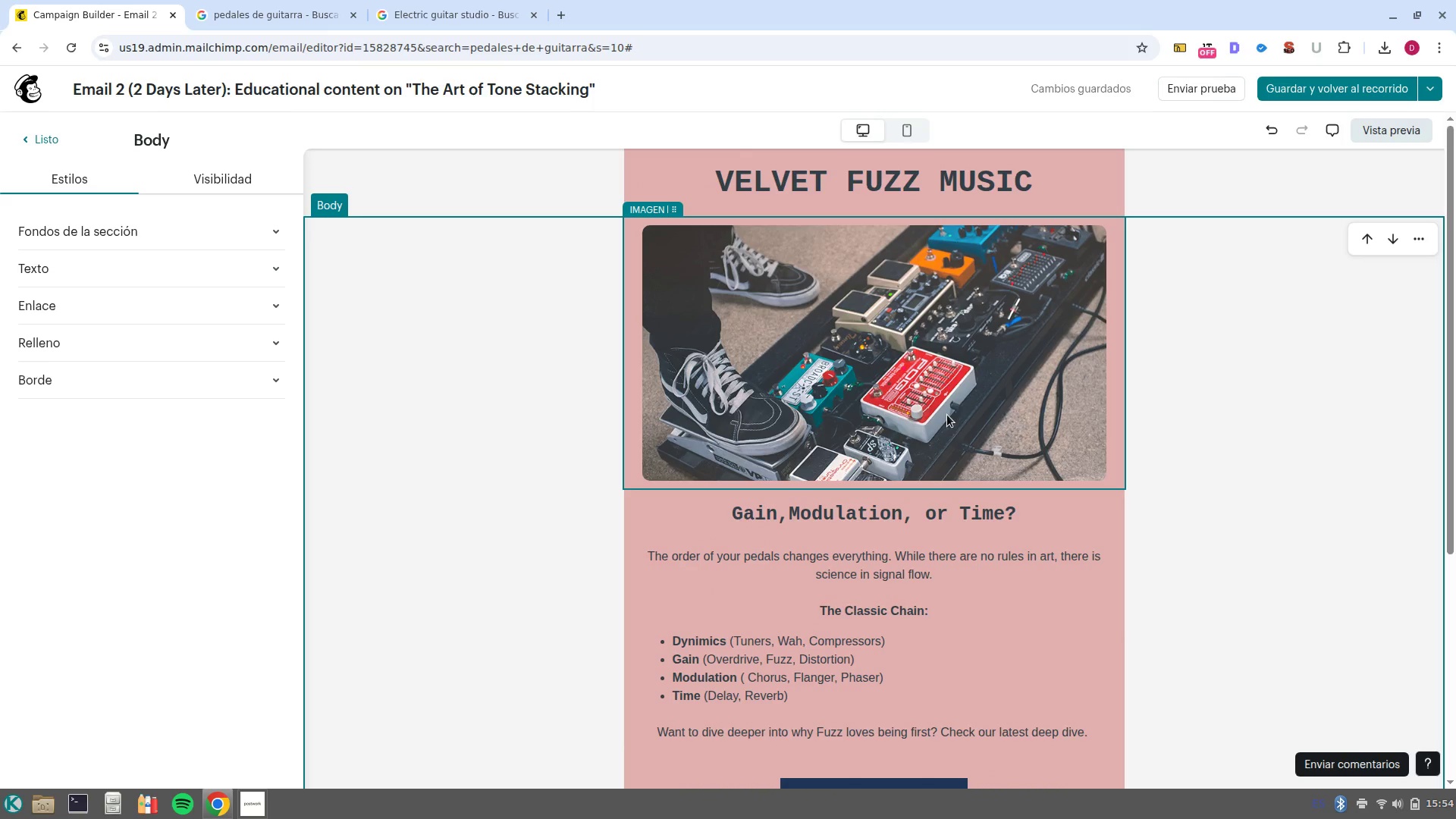 
left_click([947, 415])
 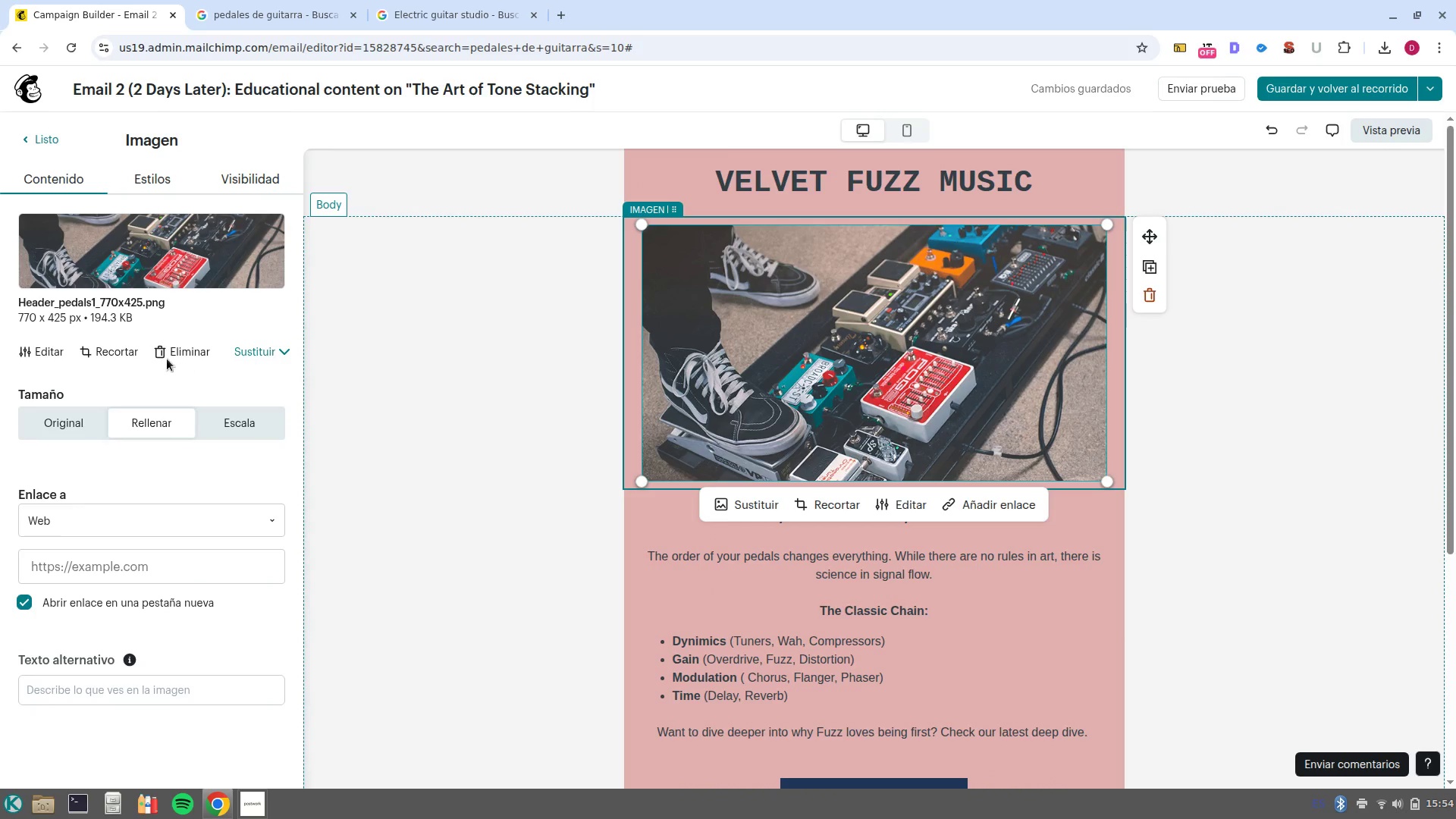 
left_click([240, 350])
 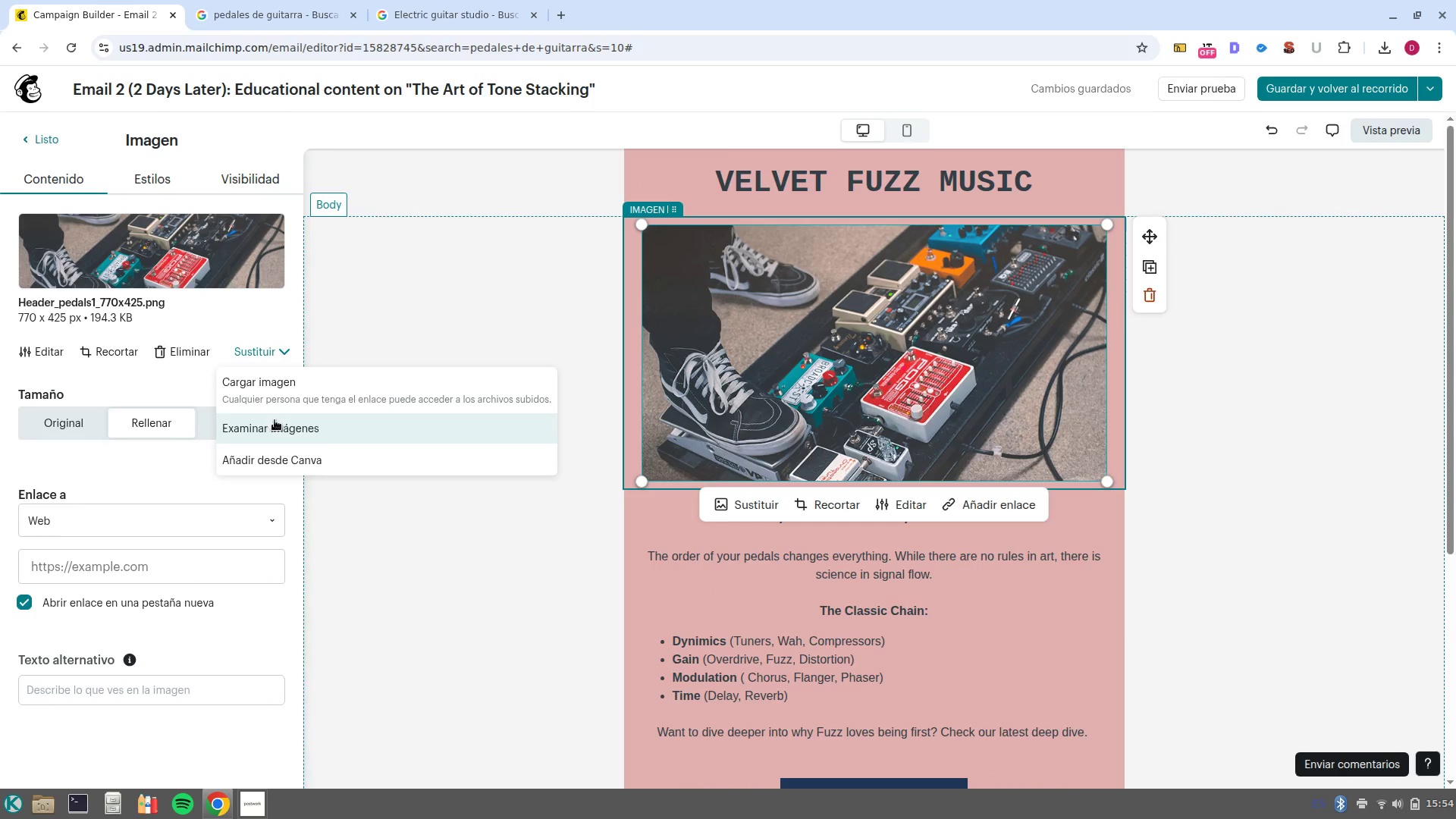 
left_click([277, 433])
 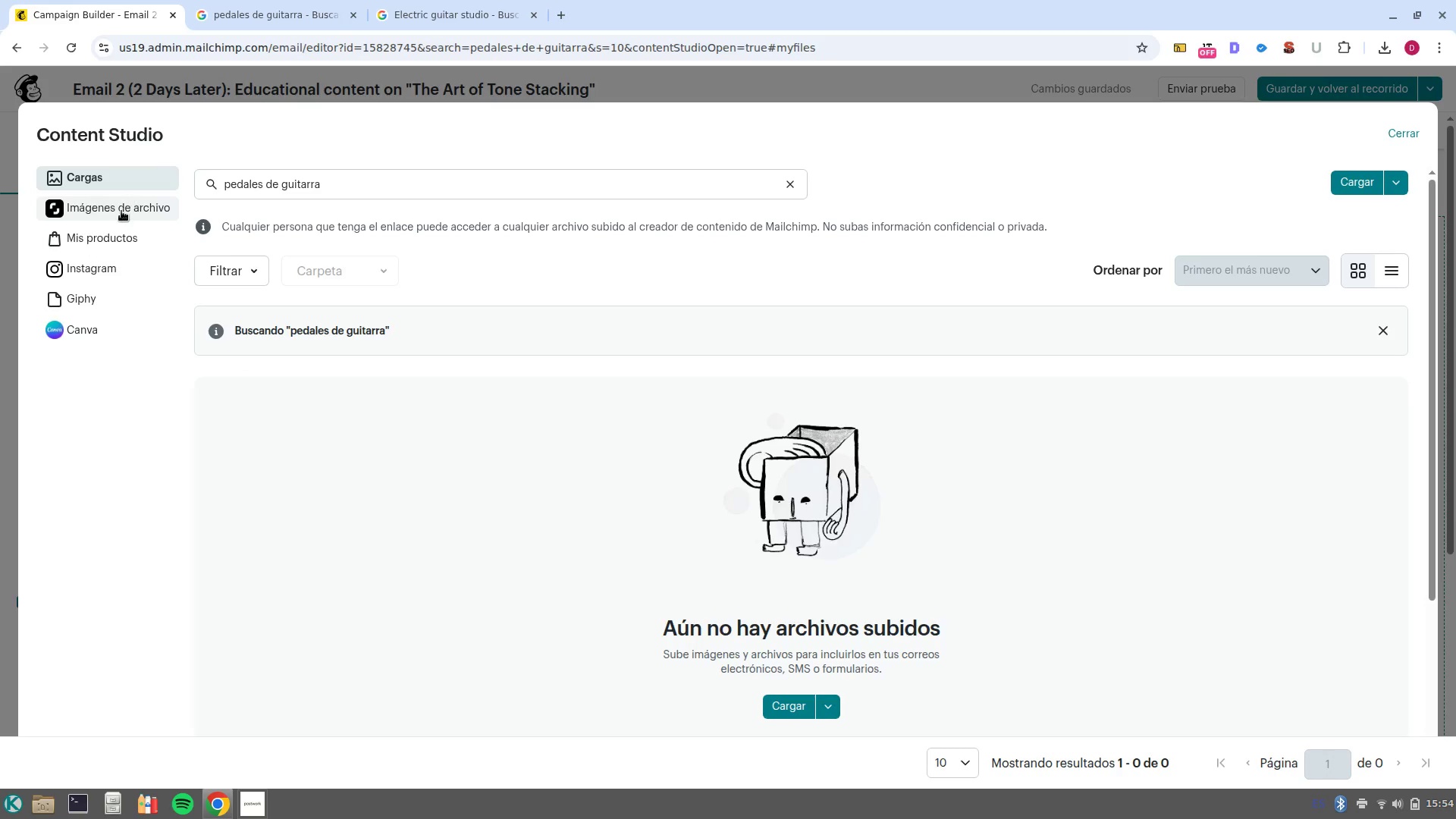 
left_click([121, 237])
 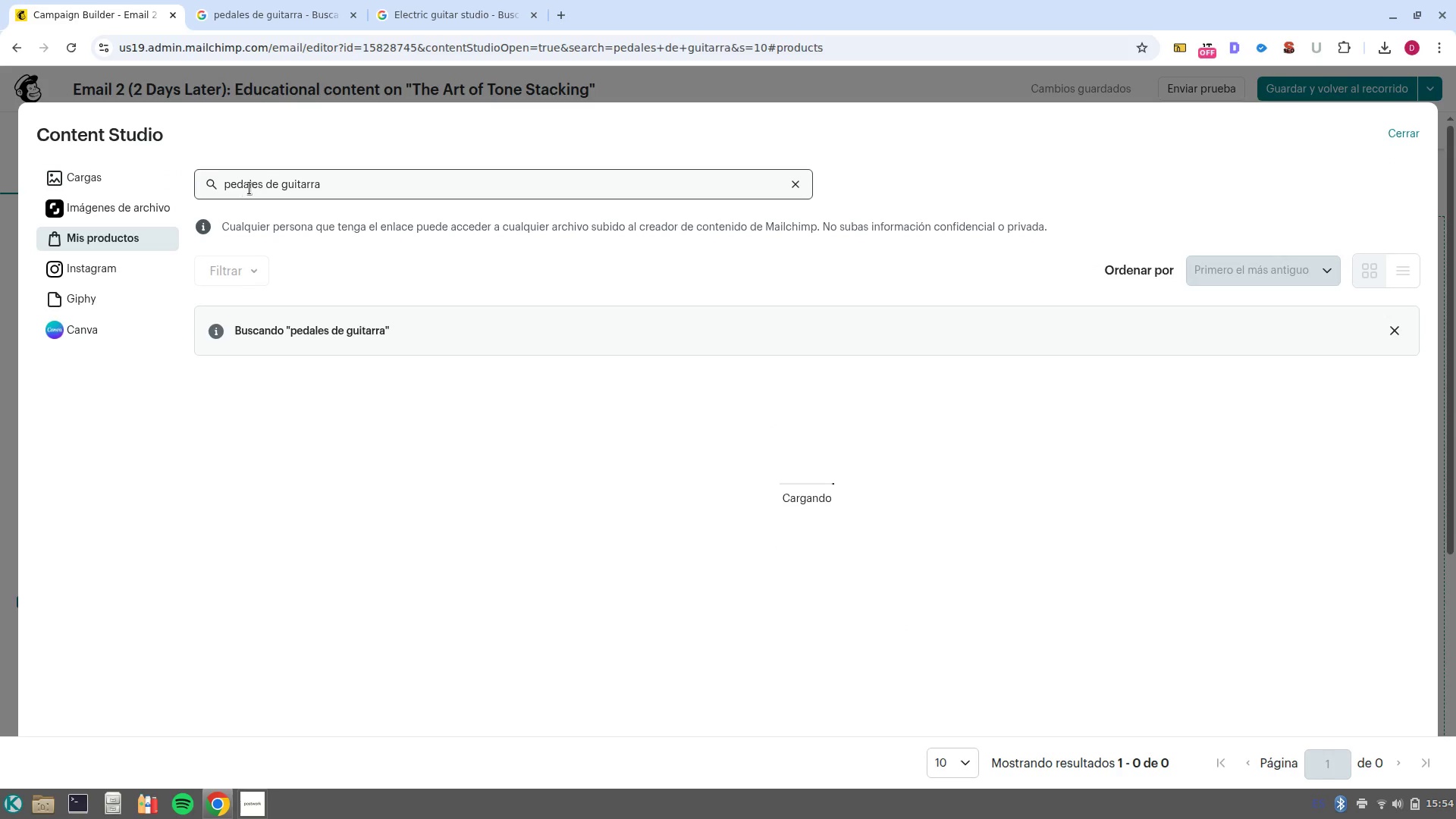 
double_click([249, 188])
 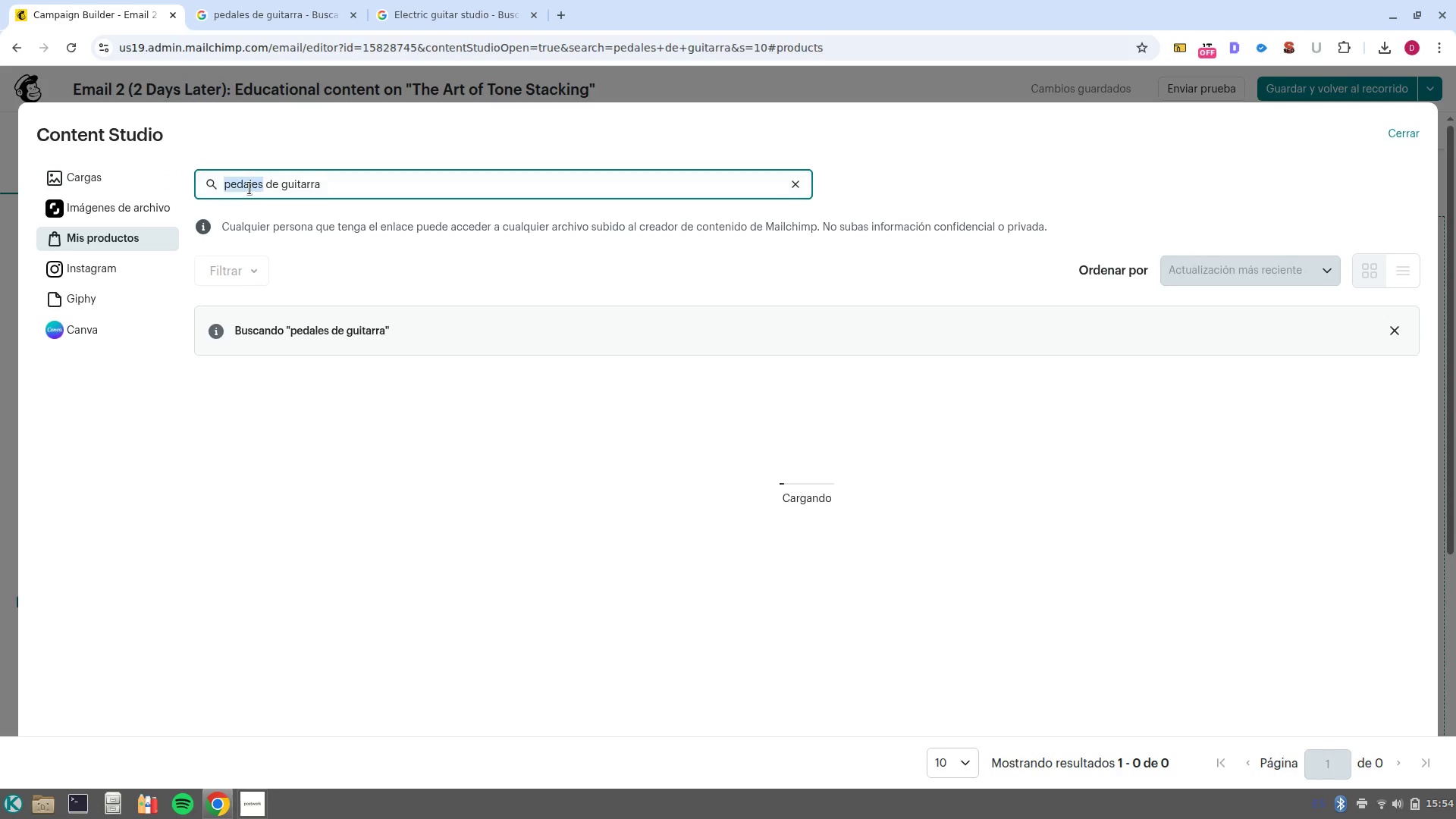 
triple_click([249, 188])
 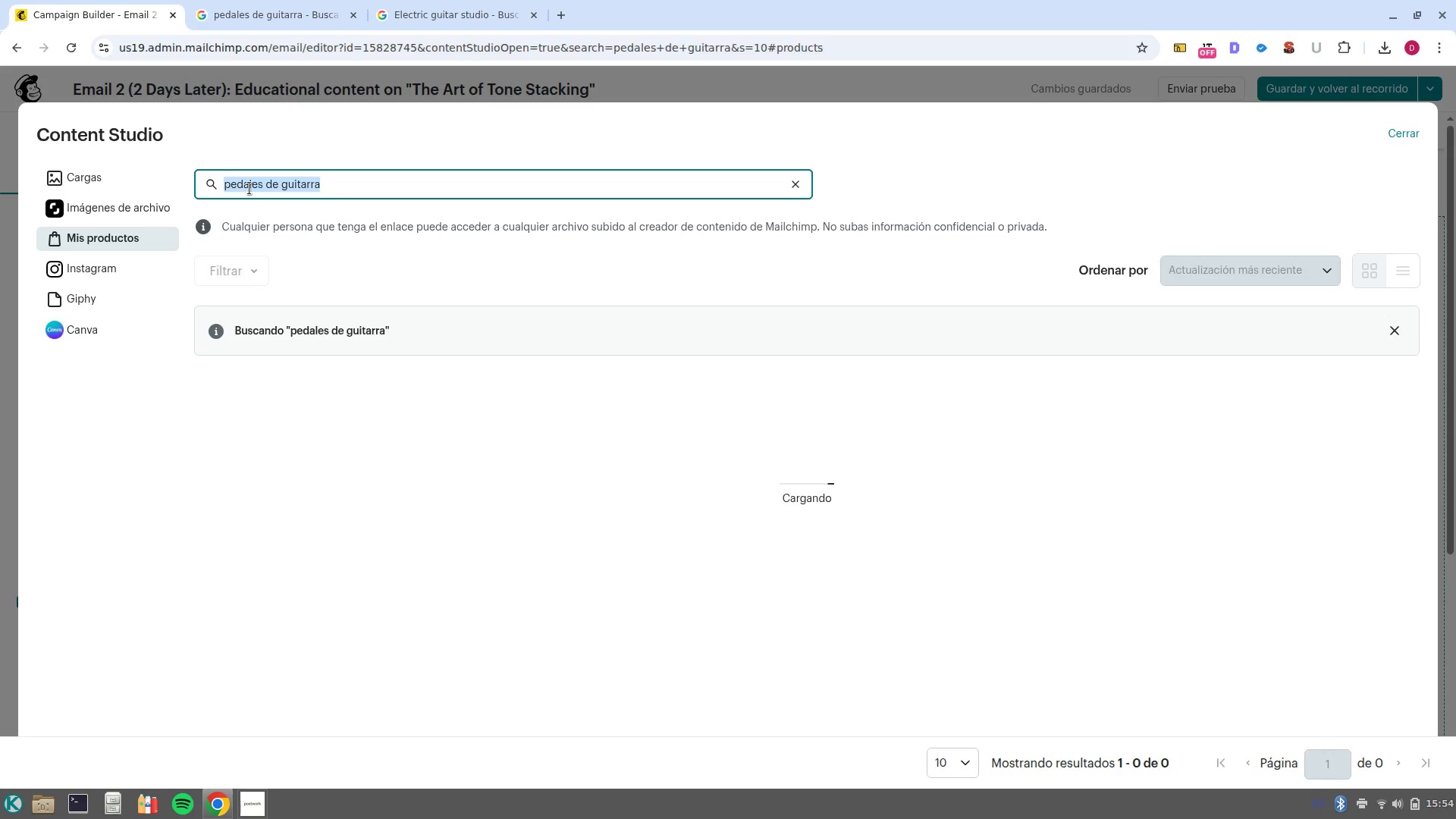 
type(music studio)
 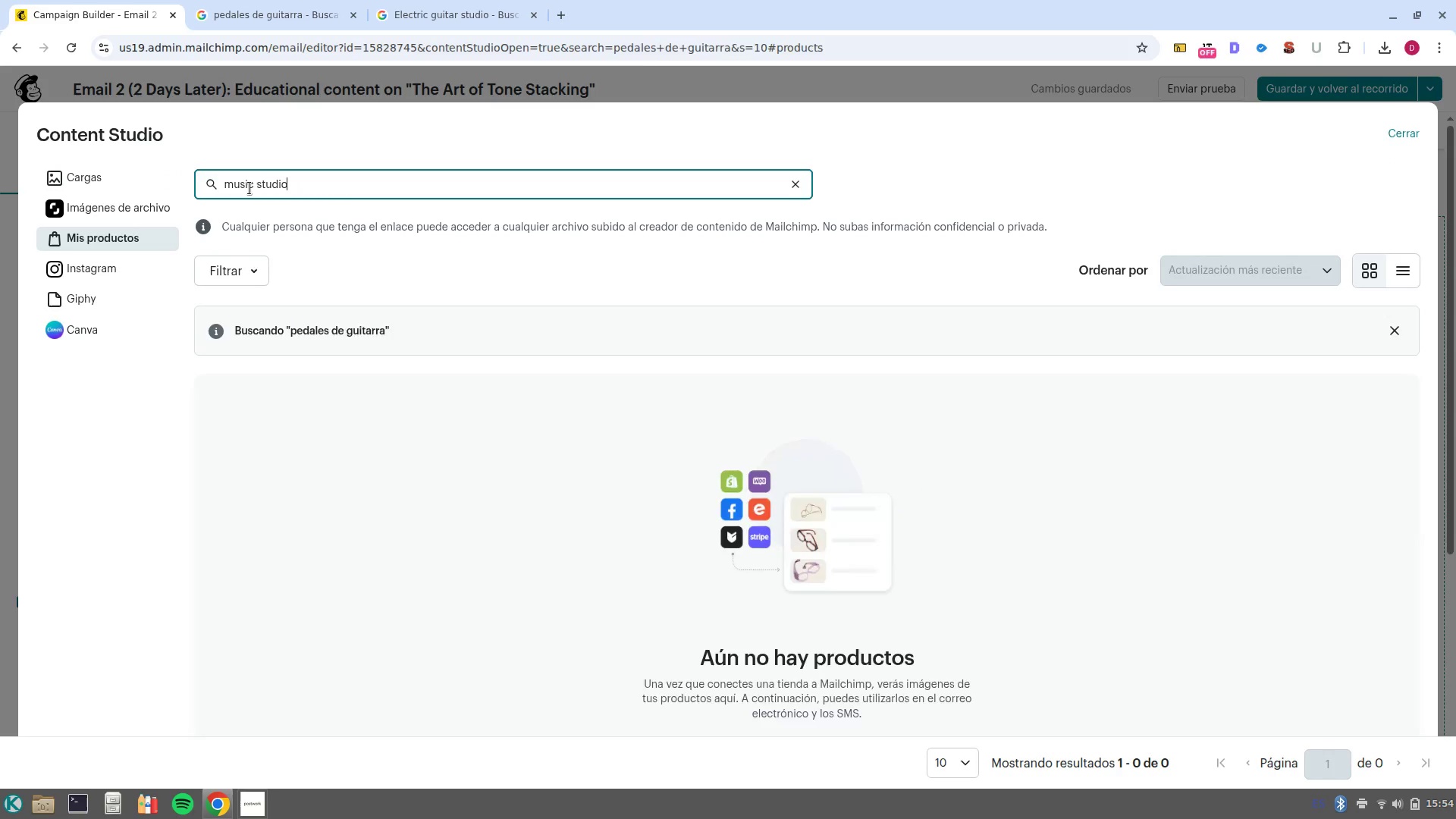 
key(Enter)
 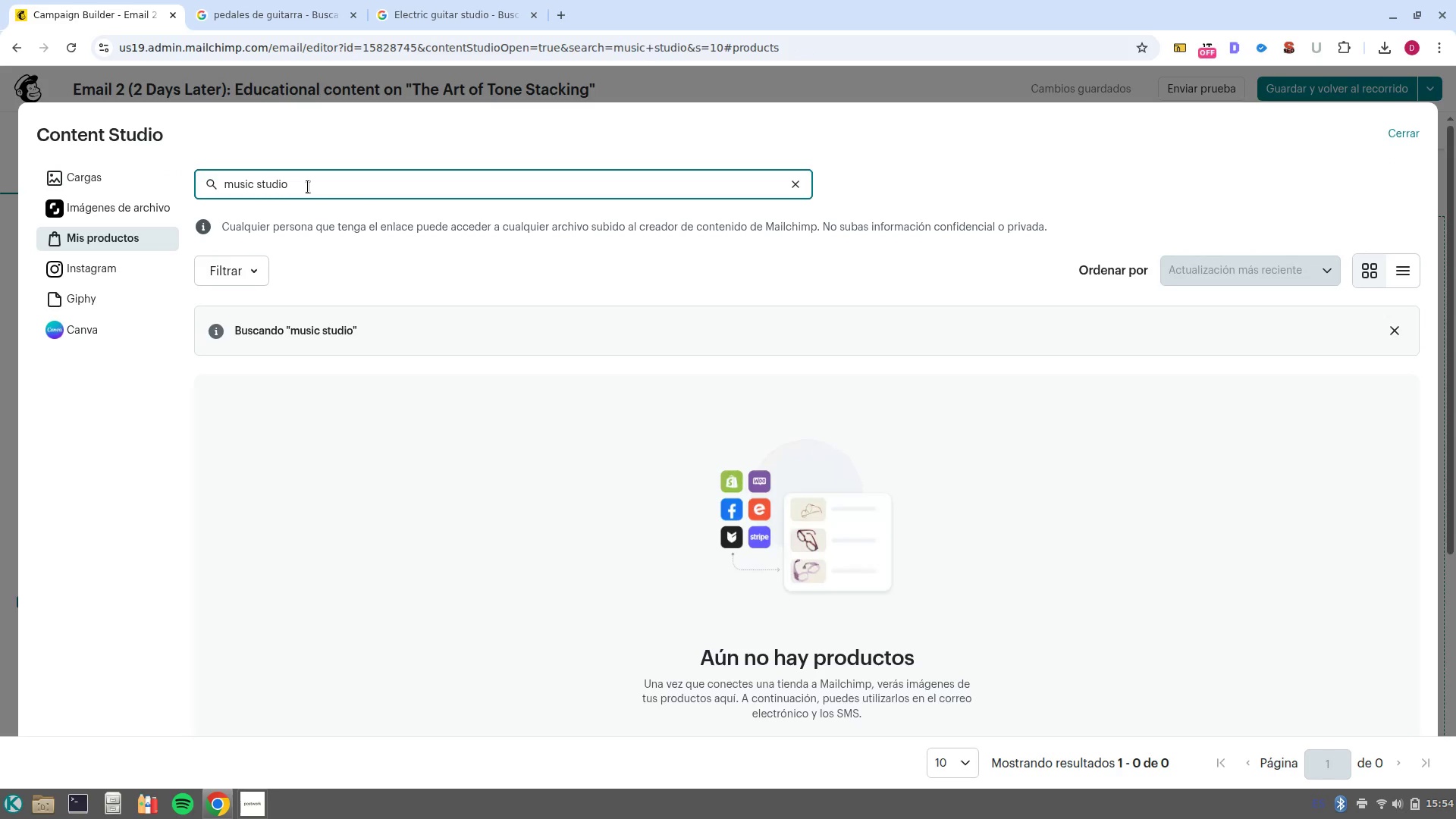 
left_click([93, 196])
 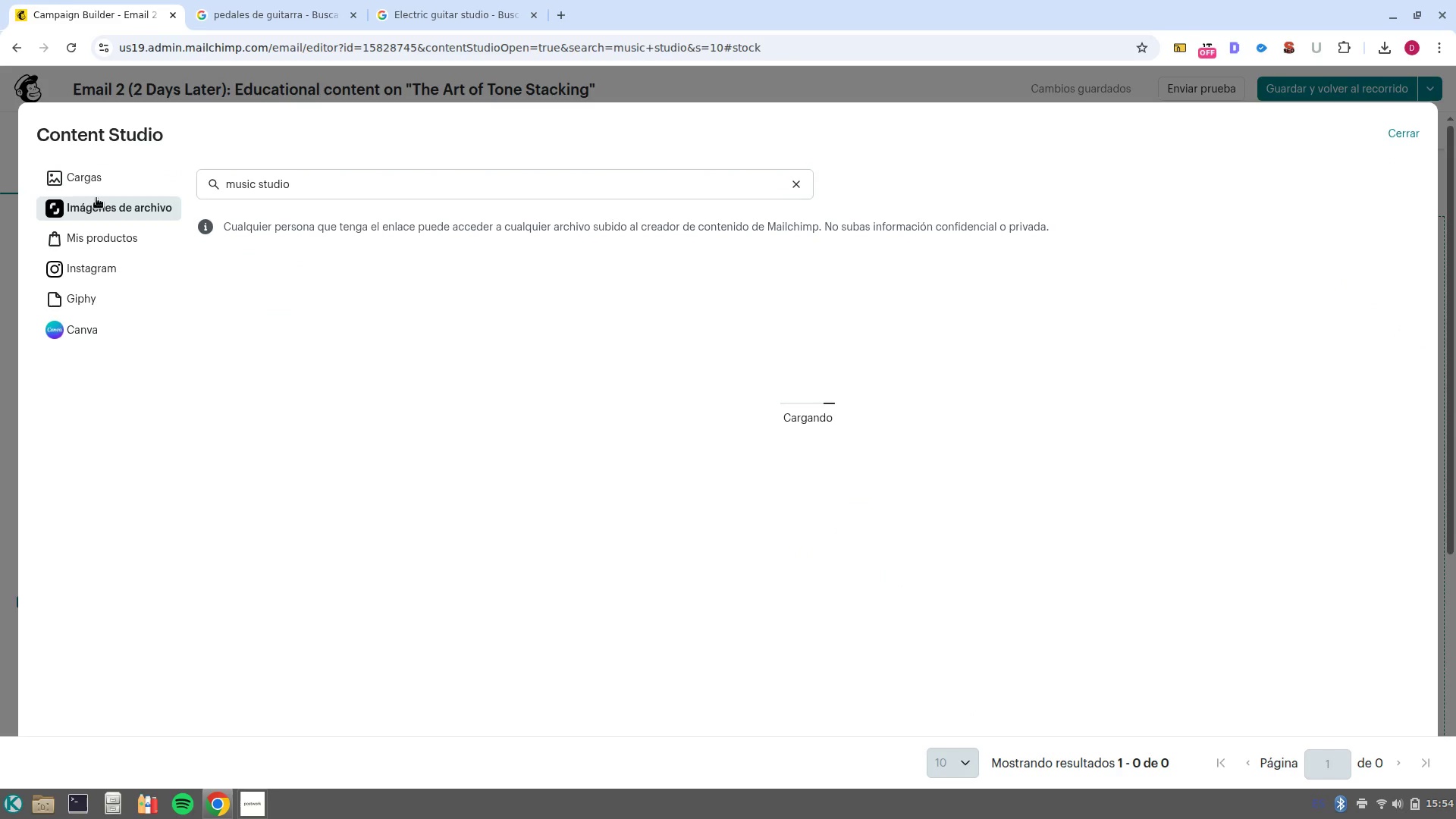 
wait(8.72)
 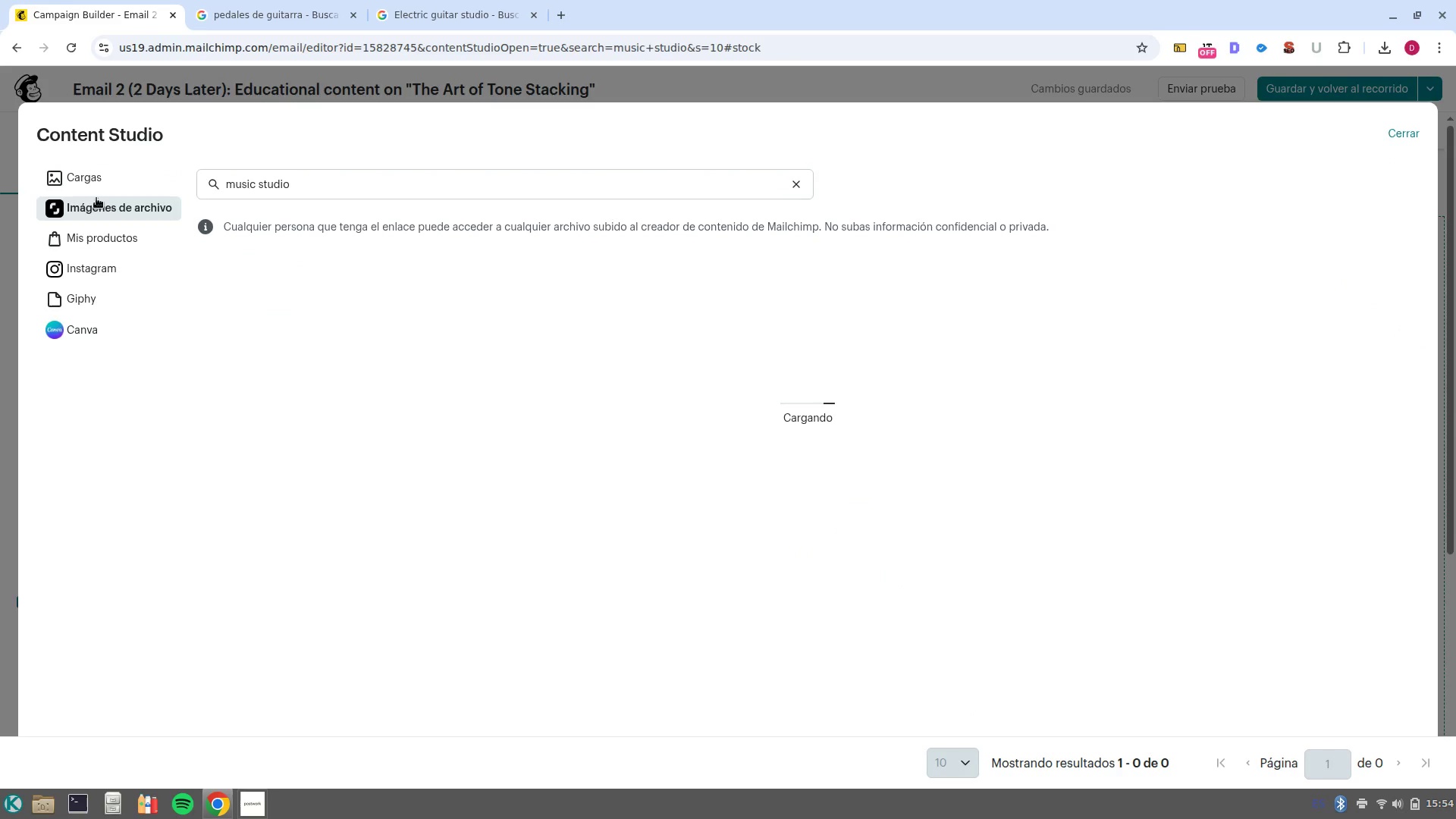 
left_click([1401, 763])
 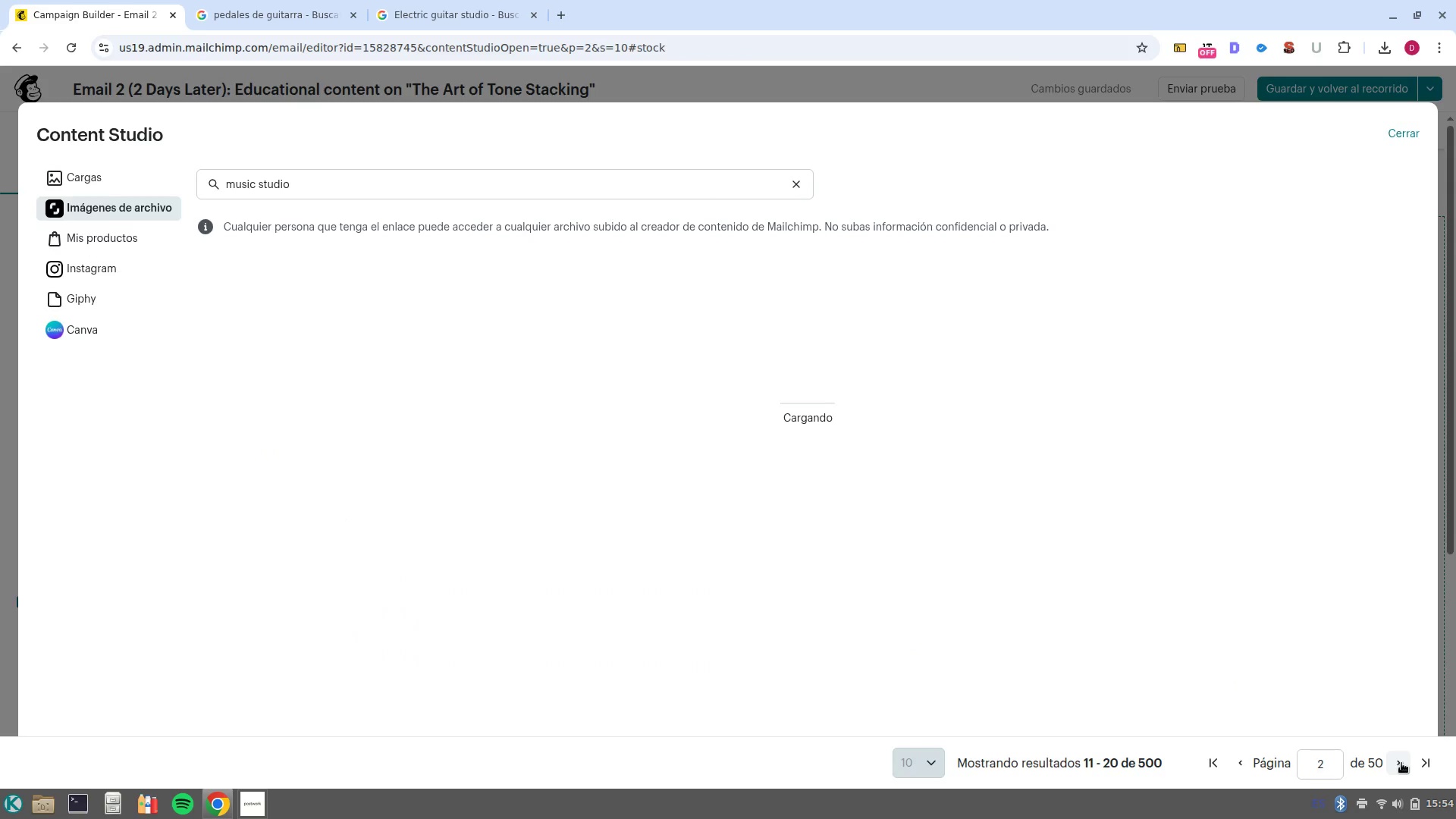 
wait(8.06)
 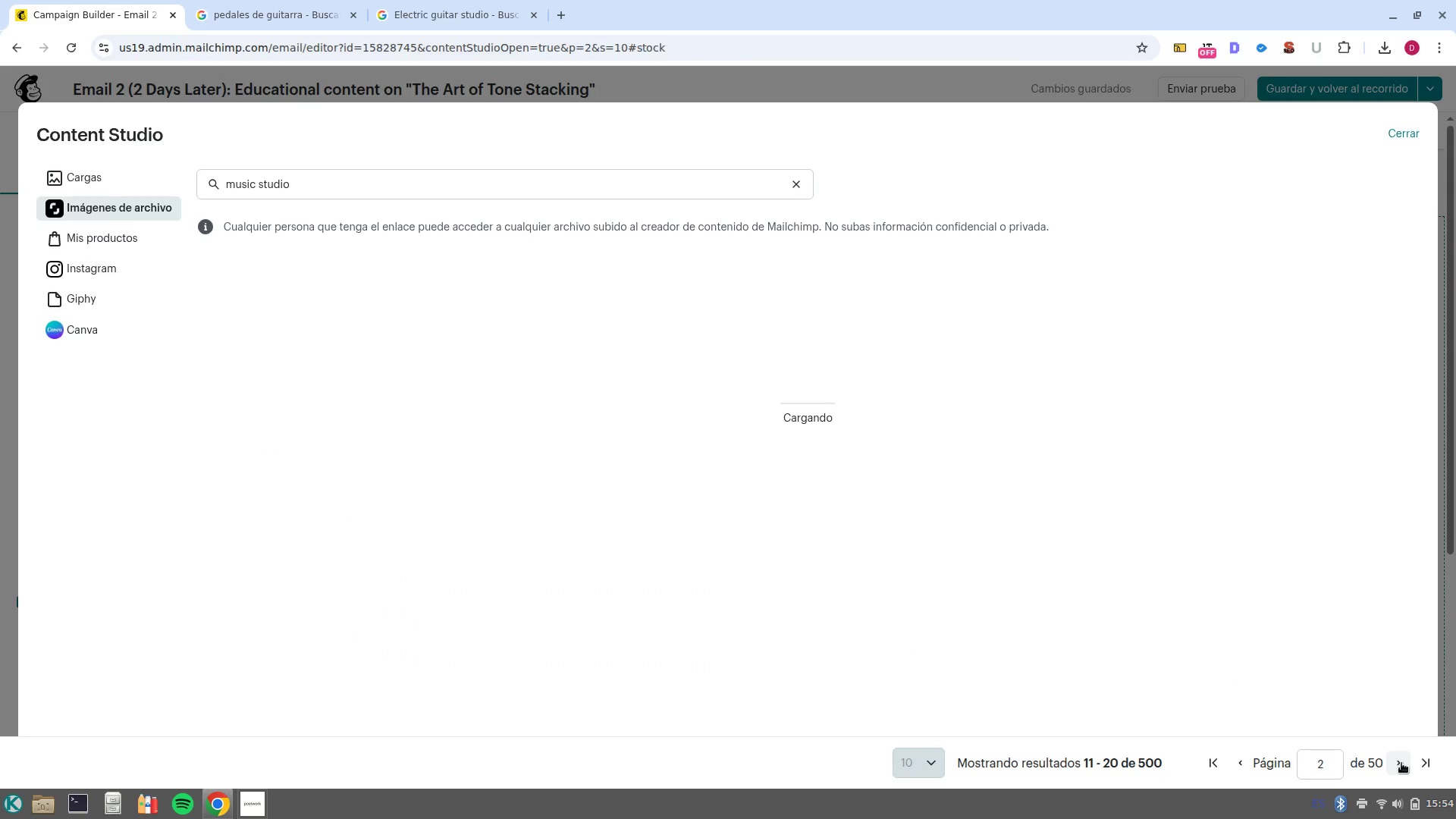 
left_click([1280, 579])
 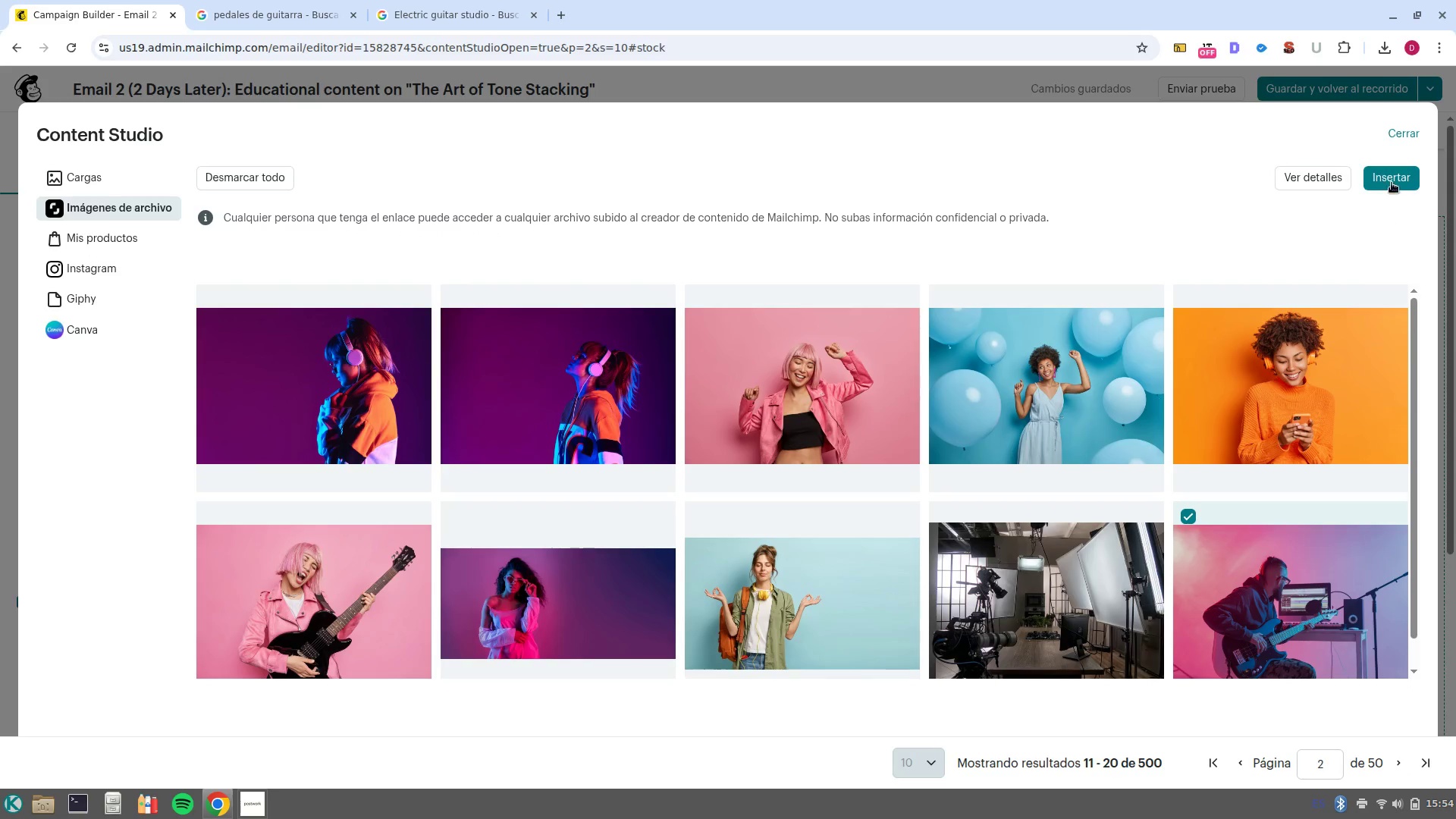 
left_click([1392, 183])
 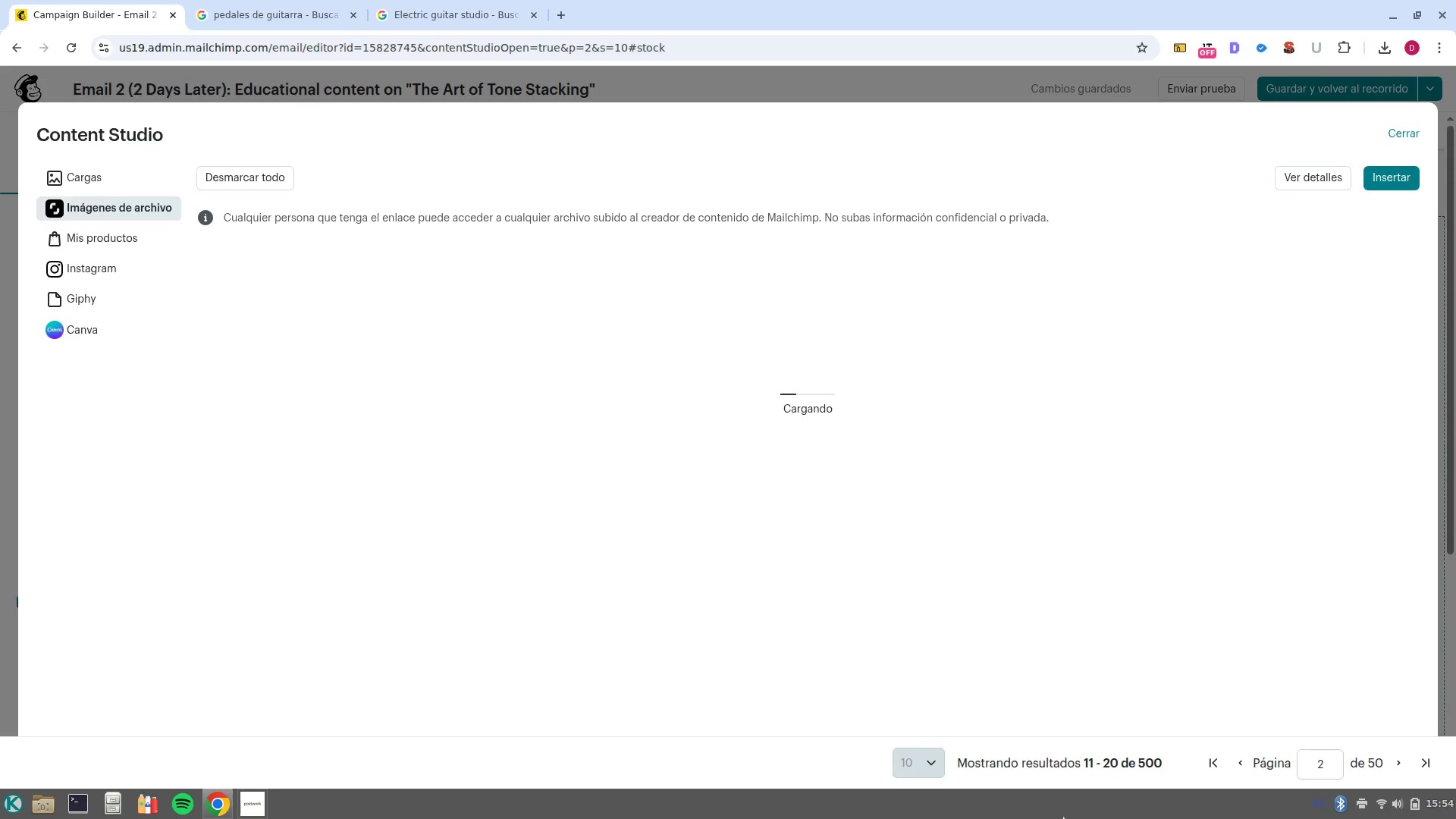 
wait(10.35)
 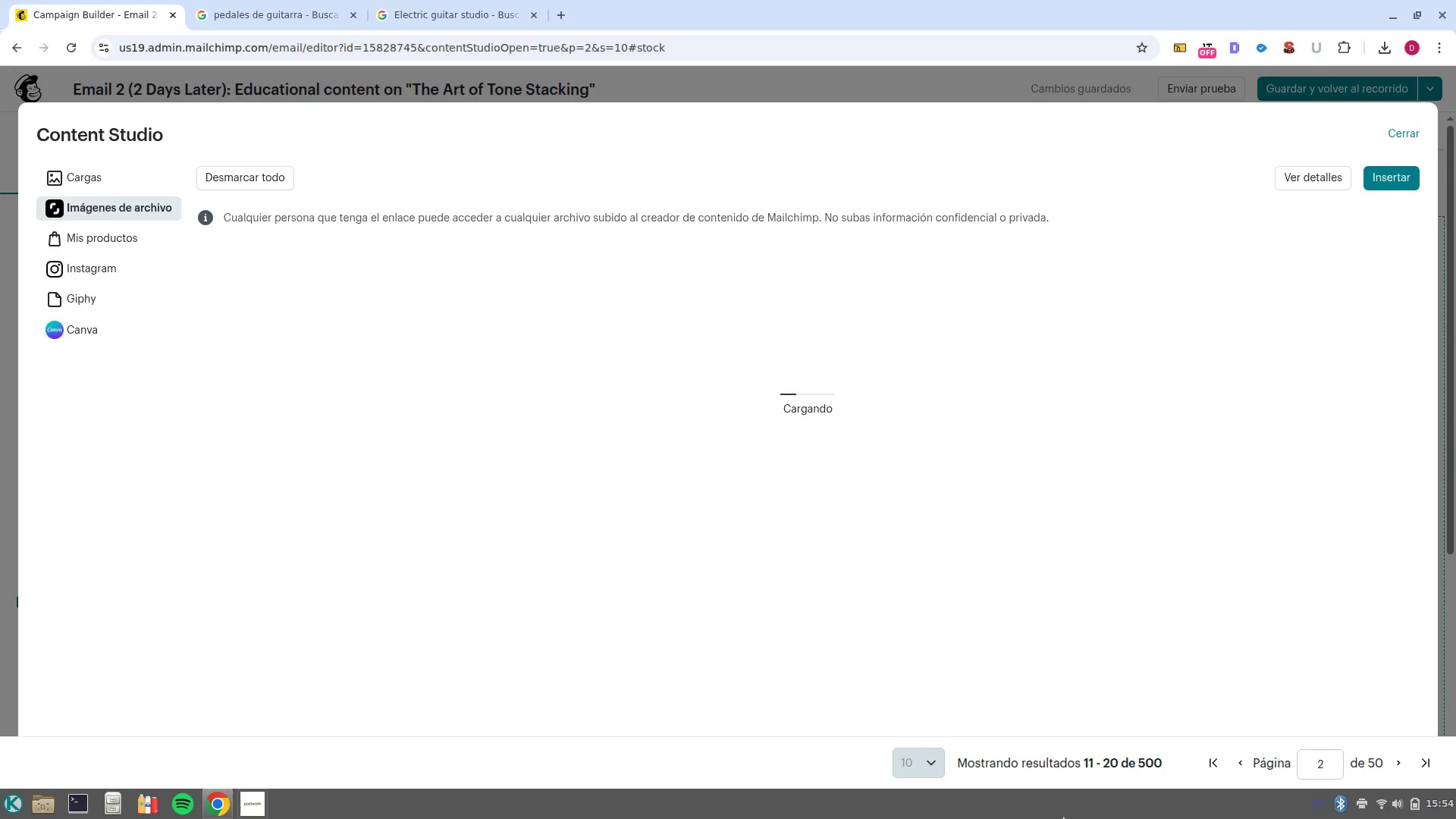 
scroll: coordinate [948, 667], scroll_direction: down, amount: 5.0
 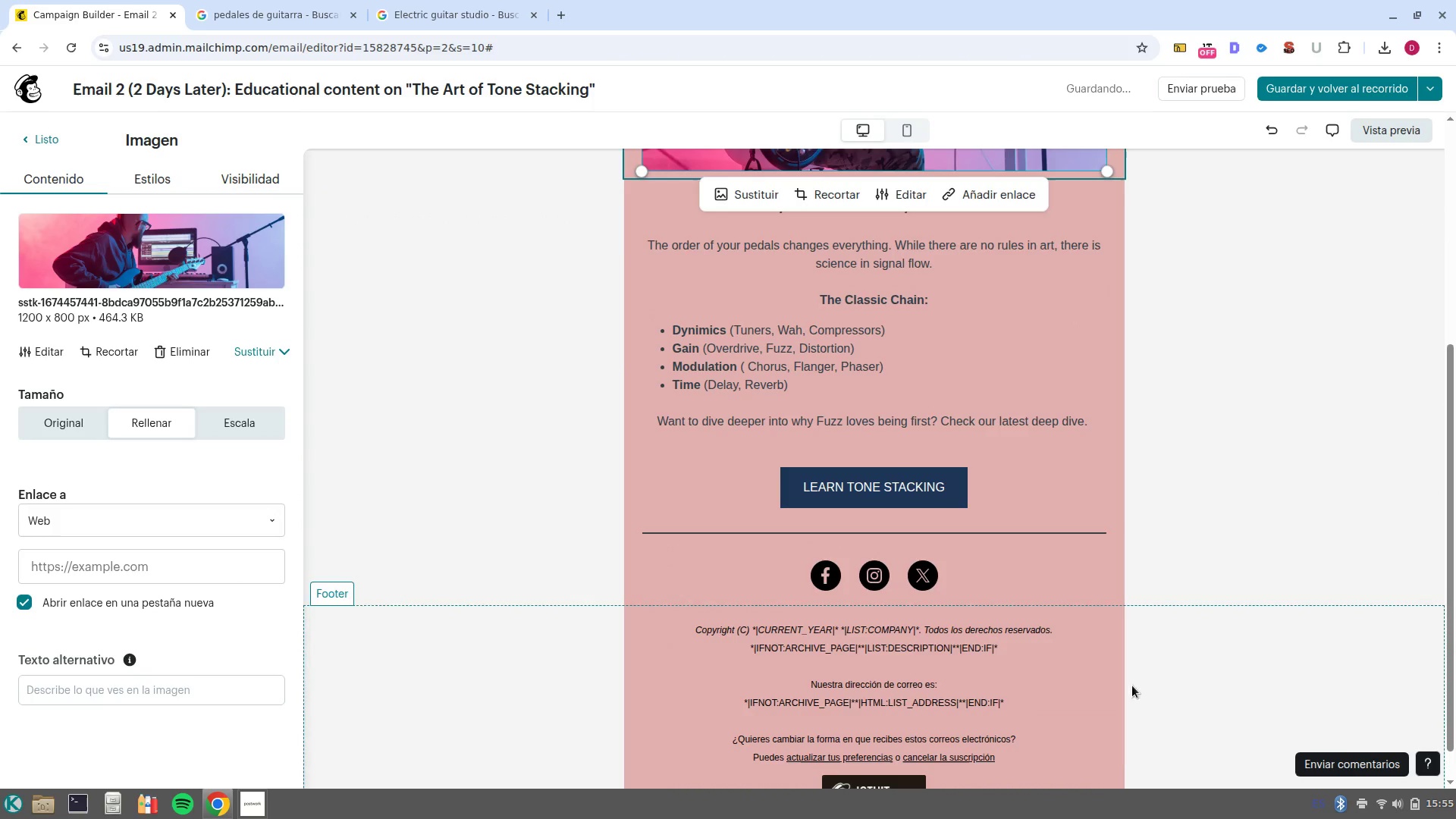 
scroll: coordinate [1025, 652], scroll_direction: up, amount: 8.0
 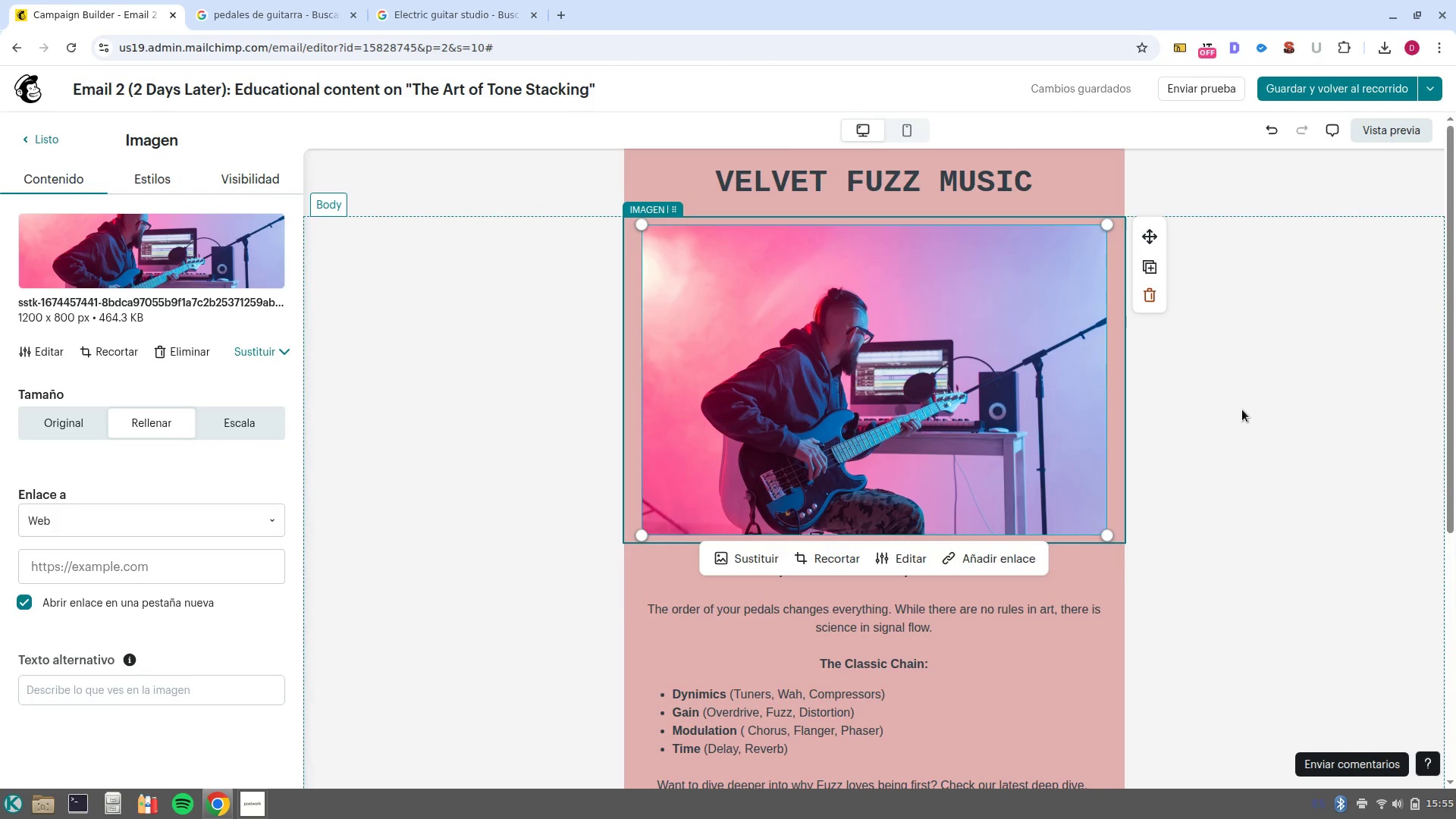 
wait(5.25)
 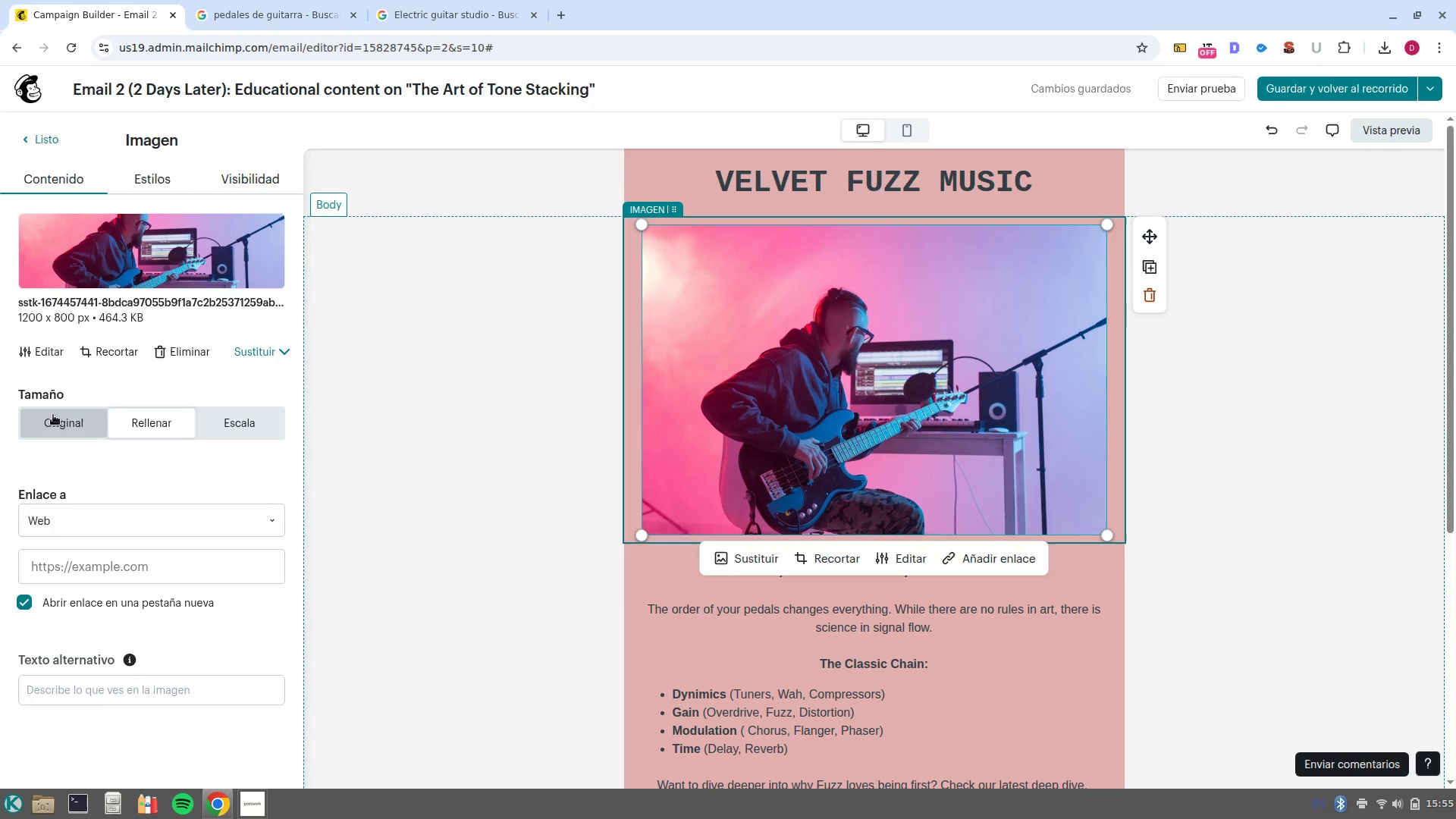 
left_click([1242, 410])
 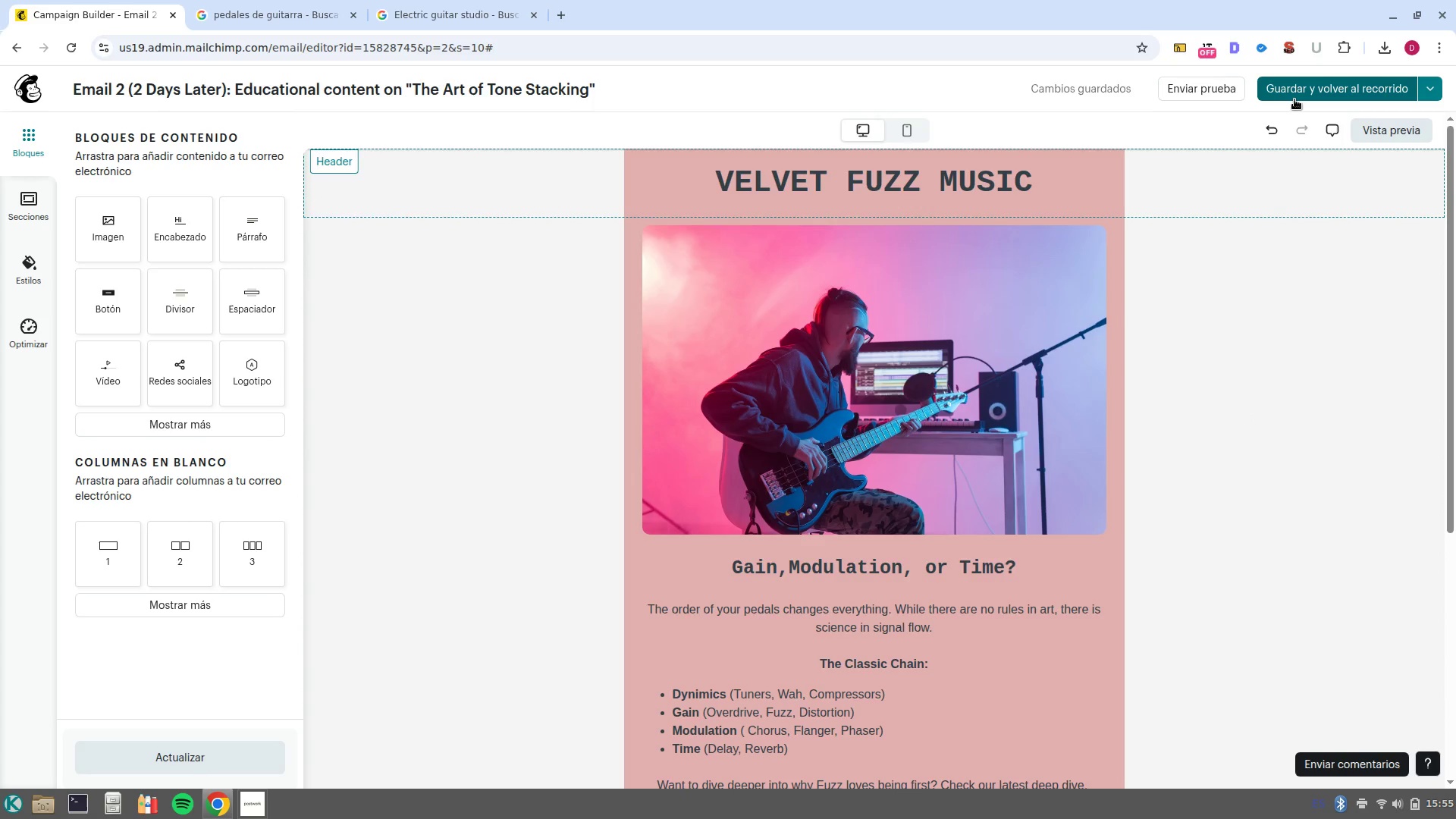 
left_click([1294, 99])
 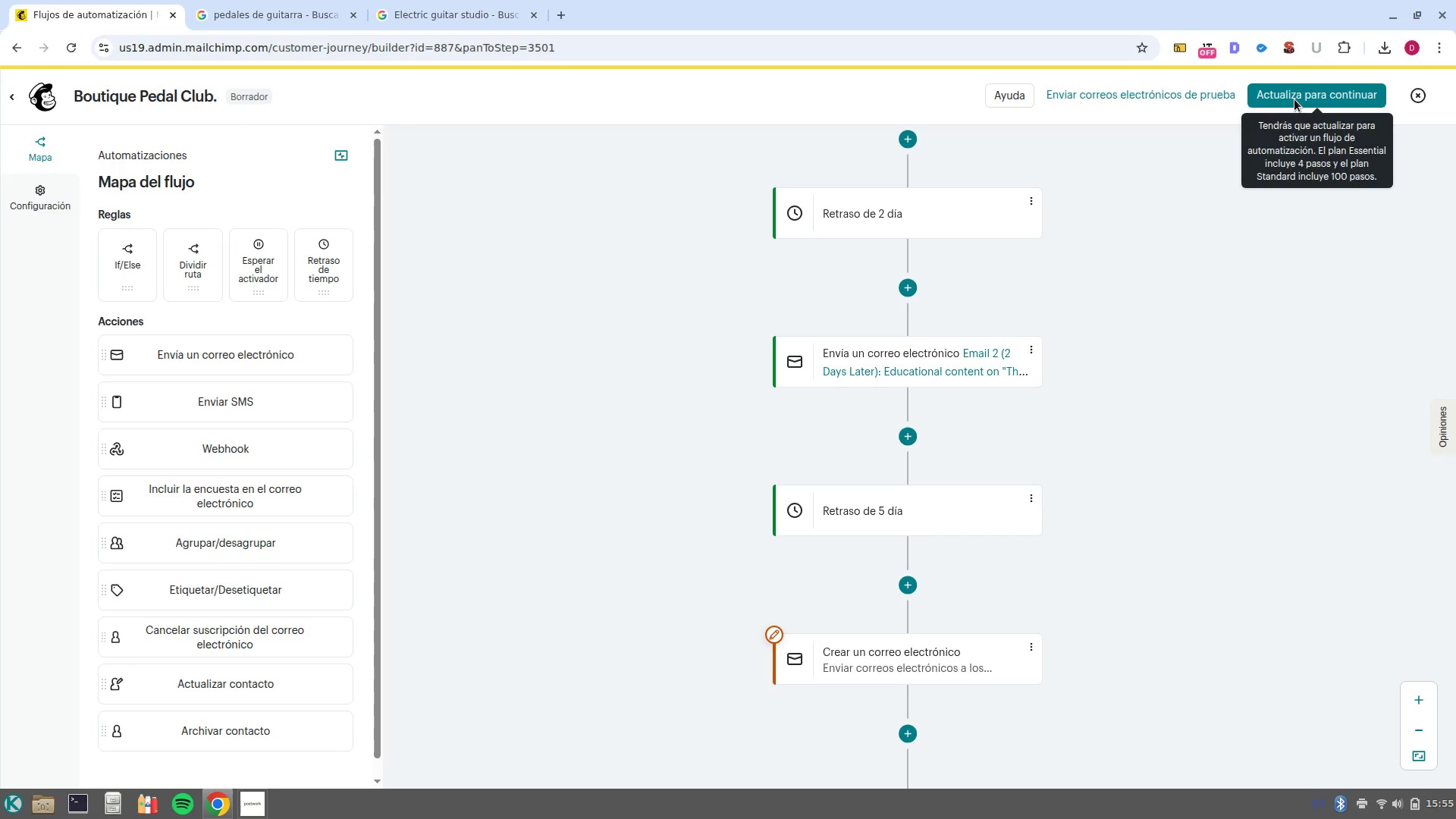 
wait(20.93)
 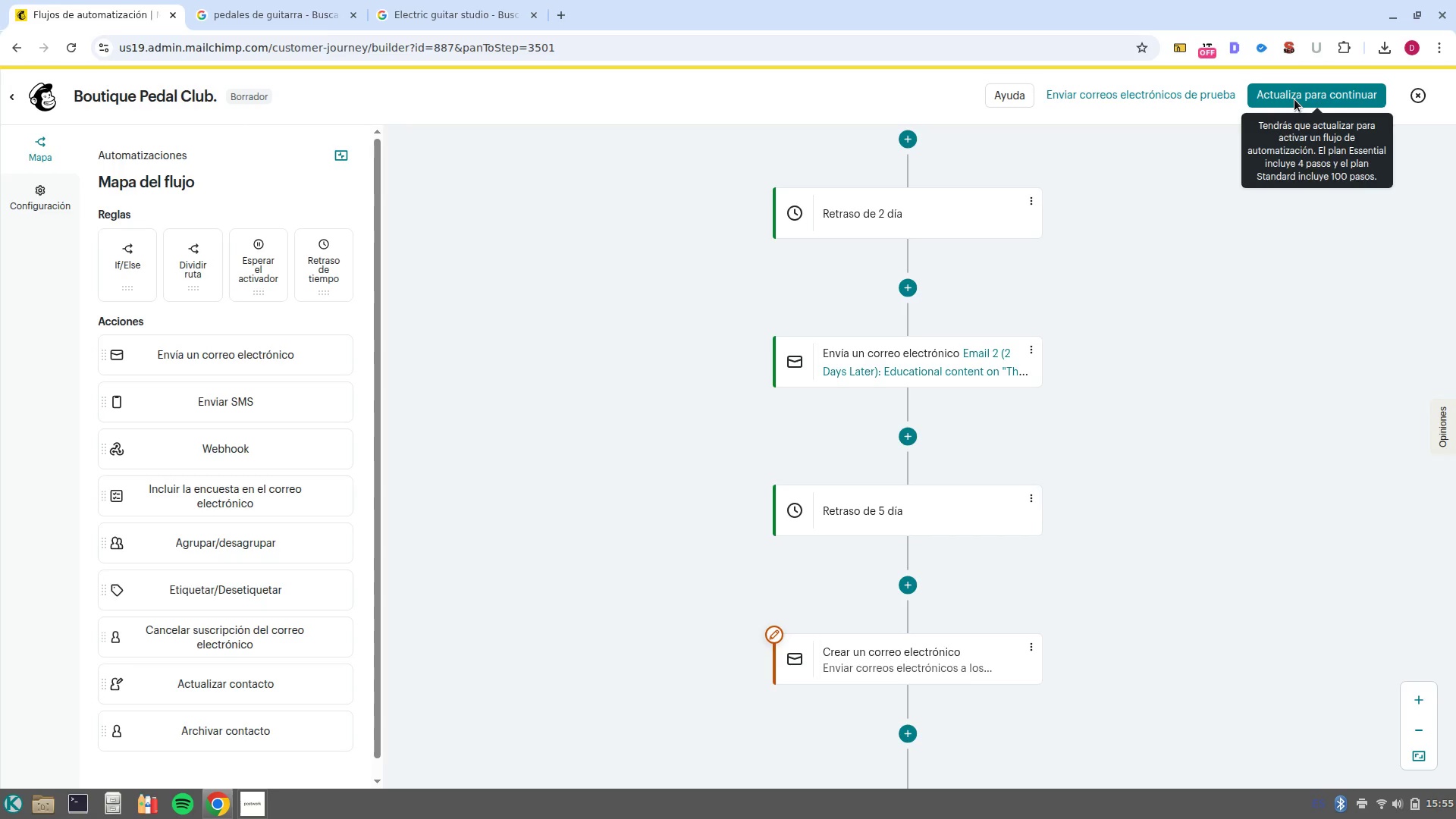 
scroll: coordinate [898, 460], scroll_direction: down, amount: 3.0
 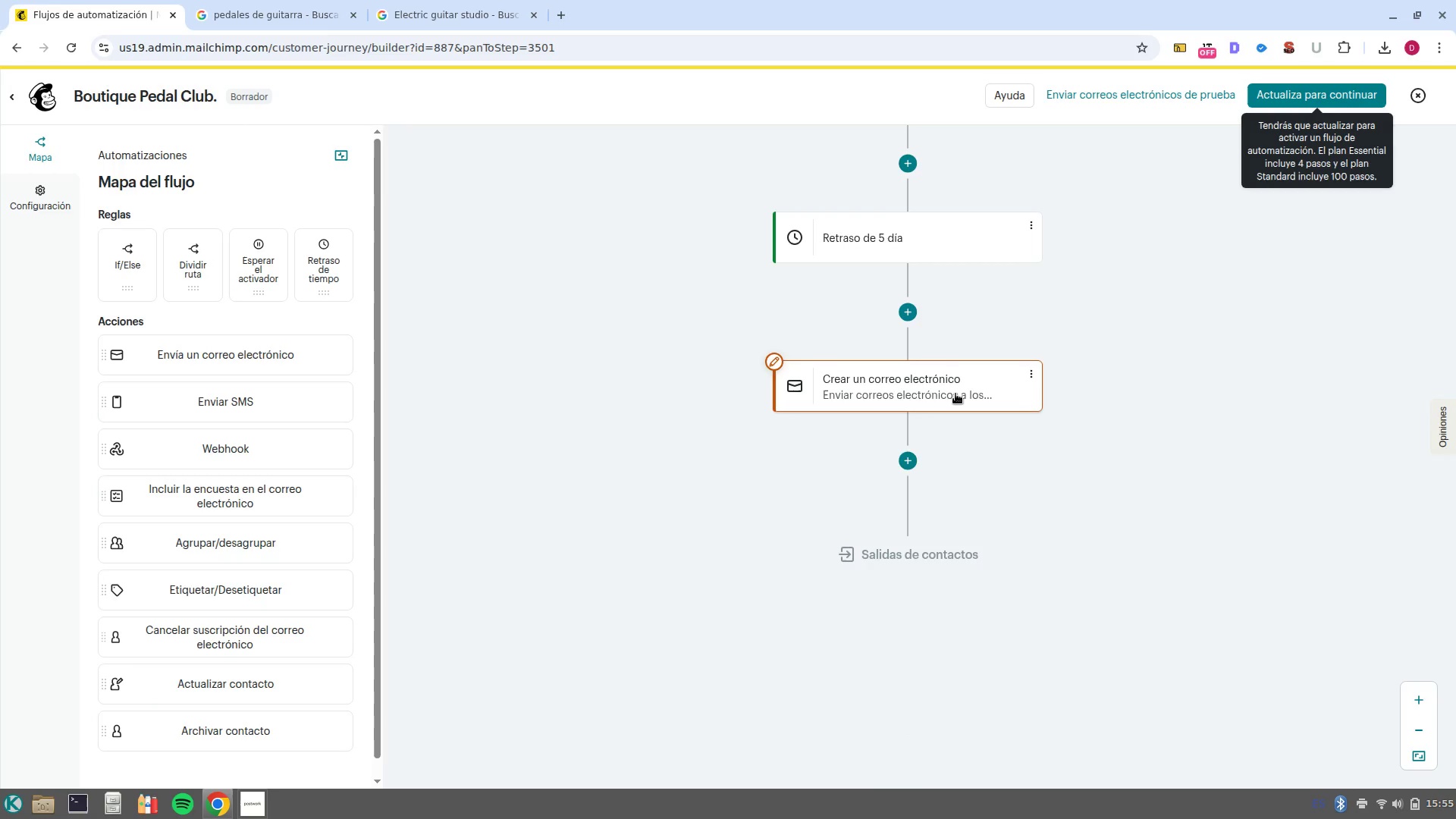 
left_click([956, 394])
 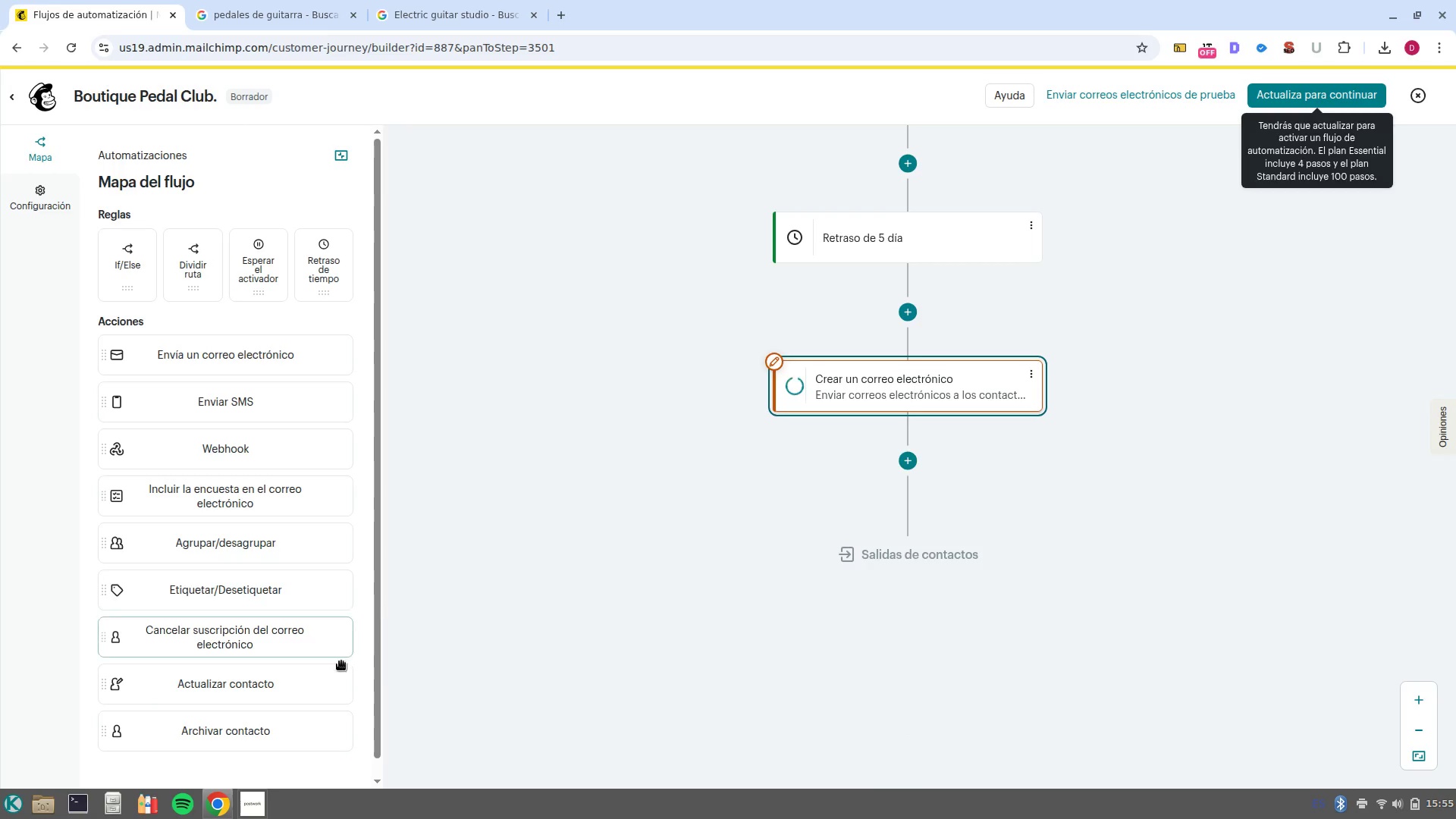 
mouse_move([265, 802])
 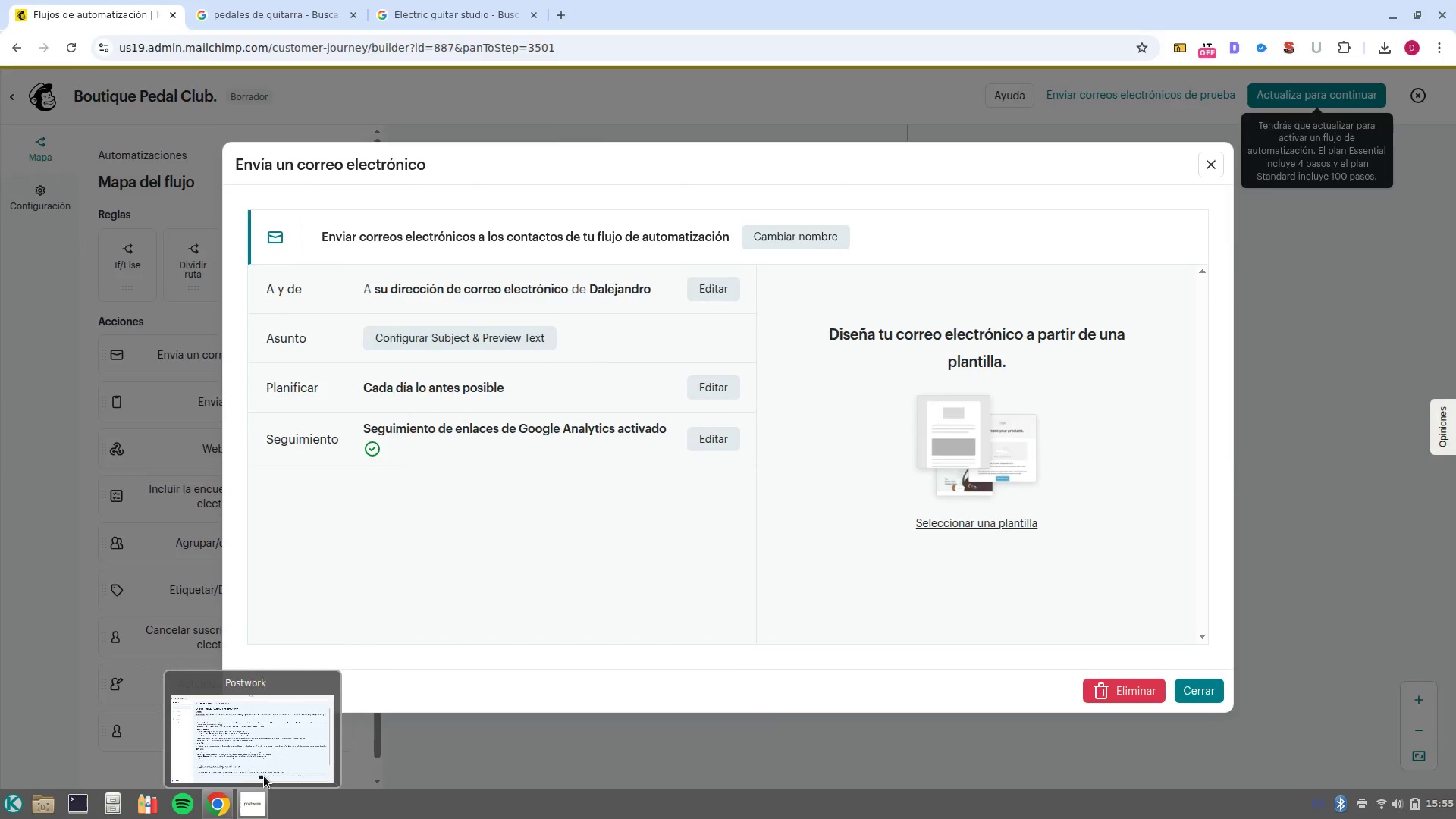 
mouse_move([256, 748])
 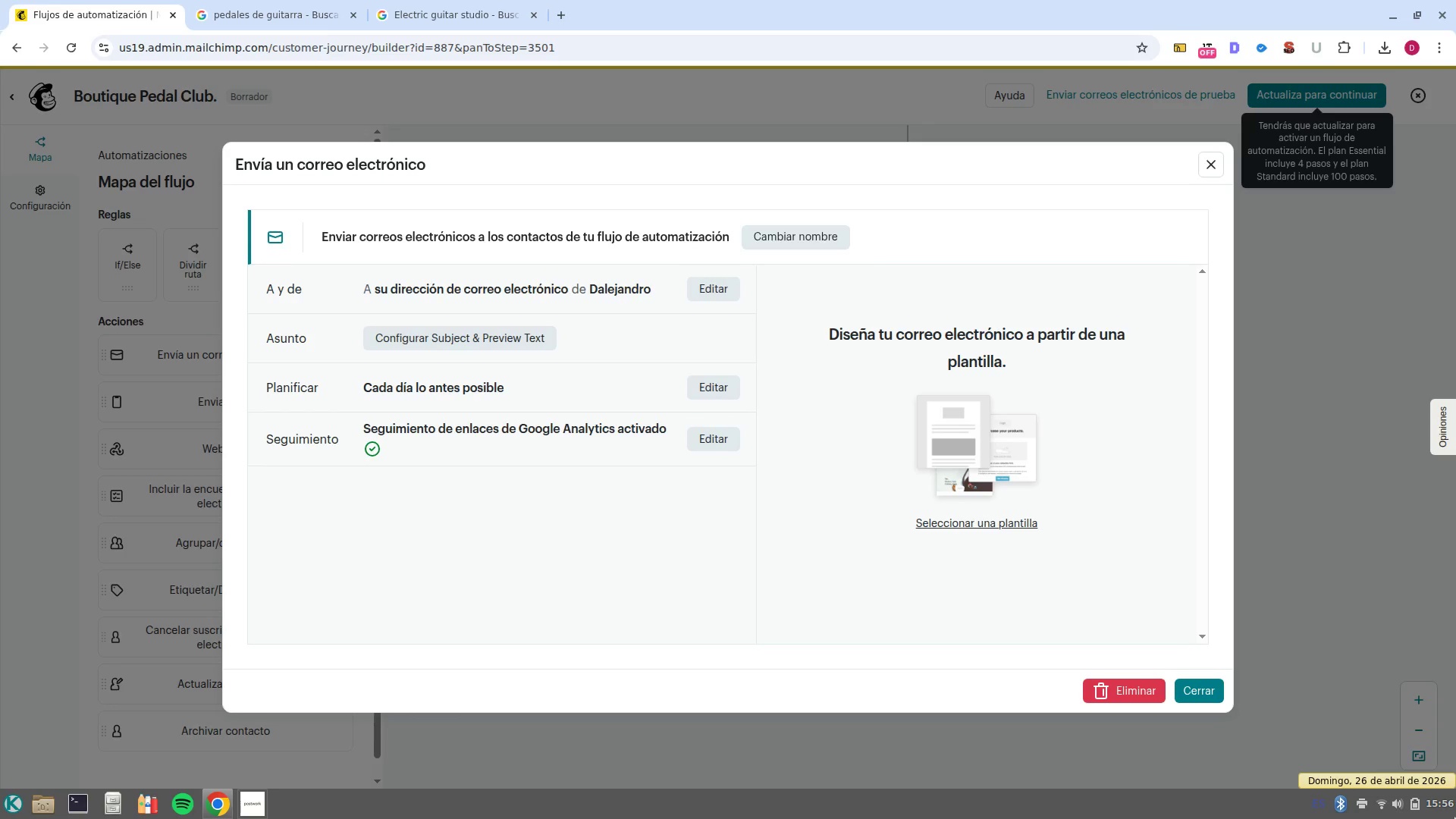 
wait(38.69)
 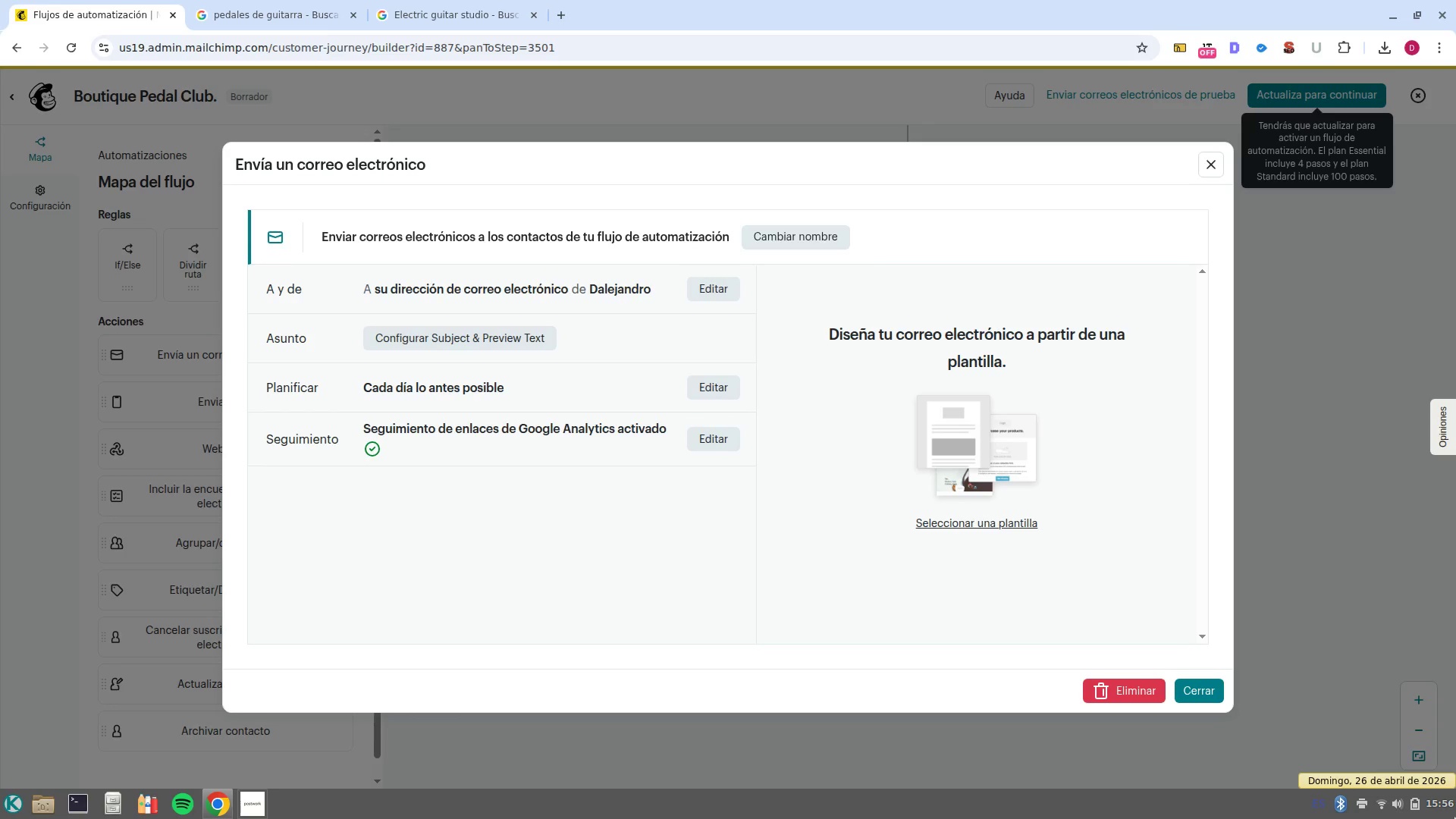 
left_click([802, 242])
 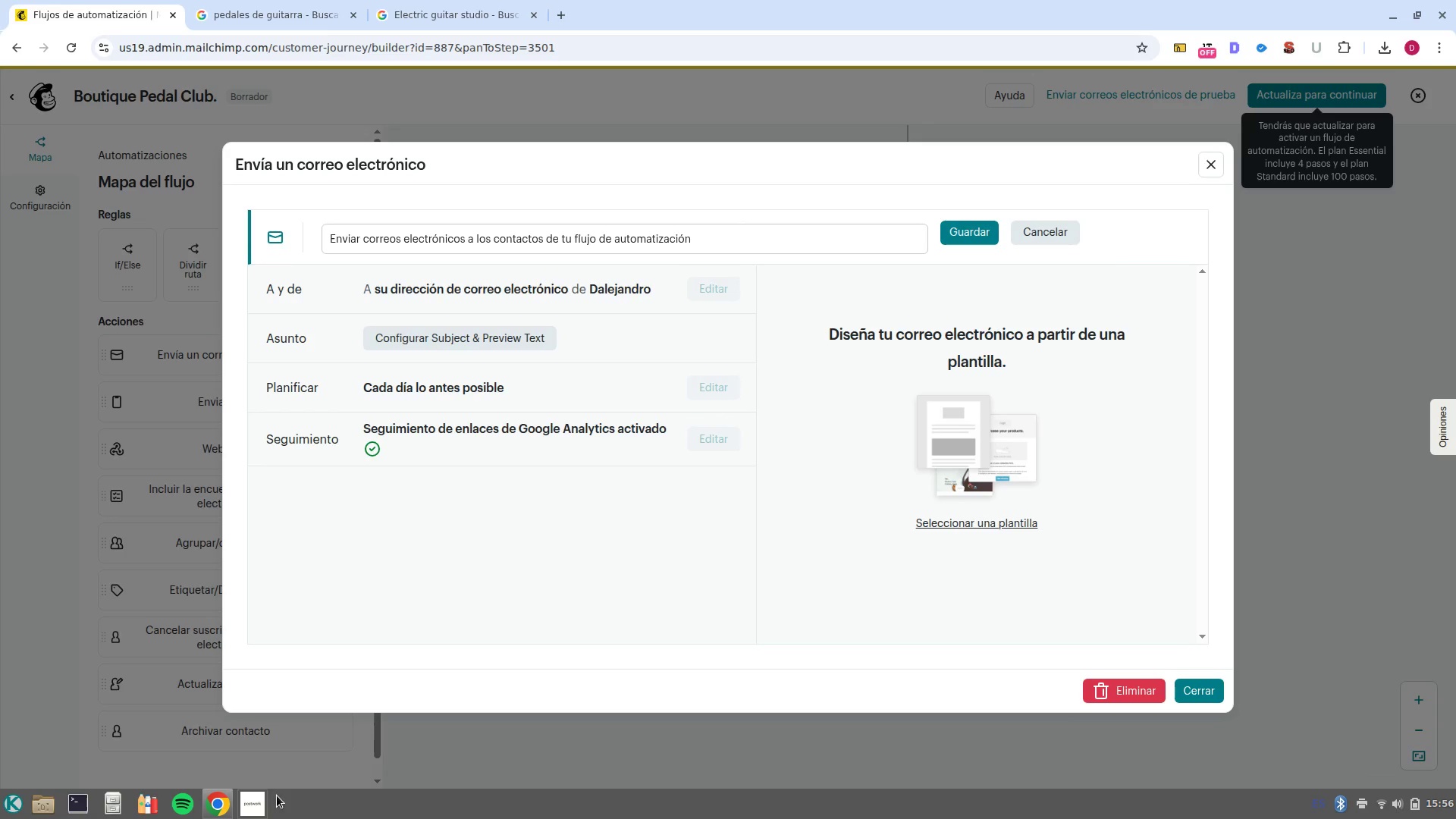 
left_click([260, 814])